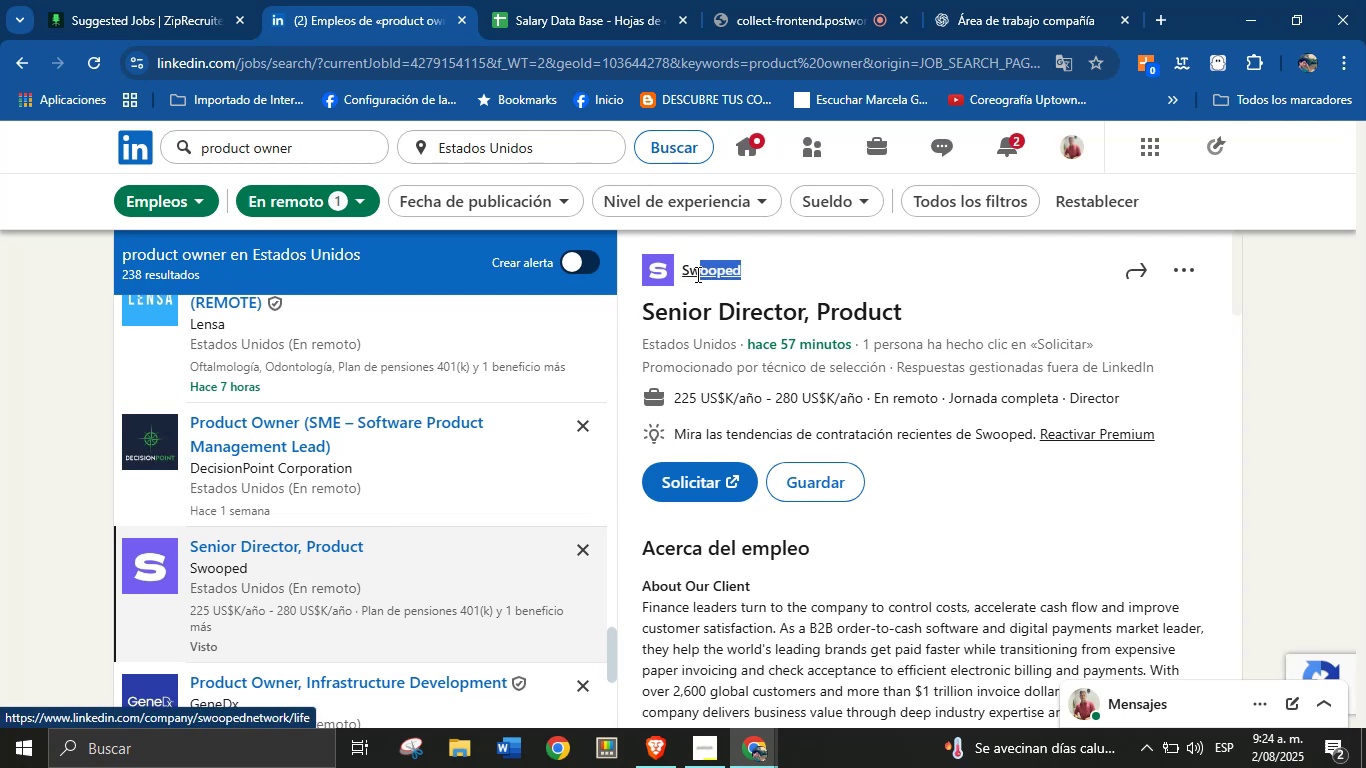 
wait(5.02)
 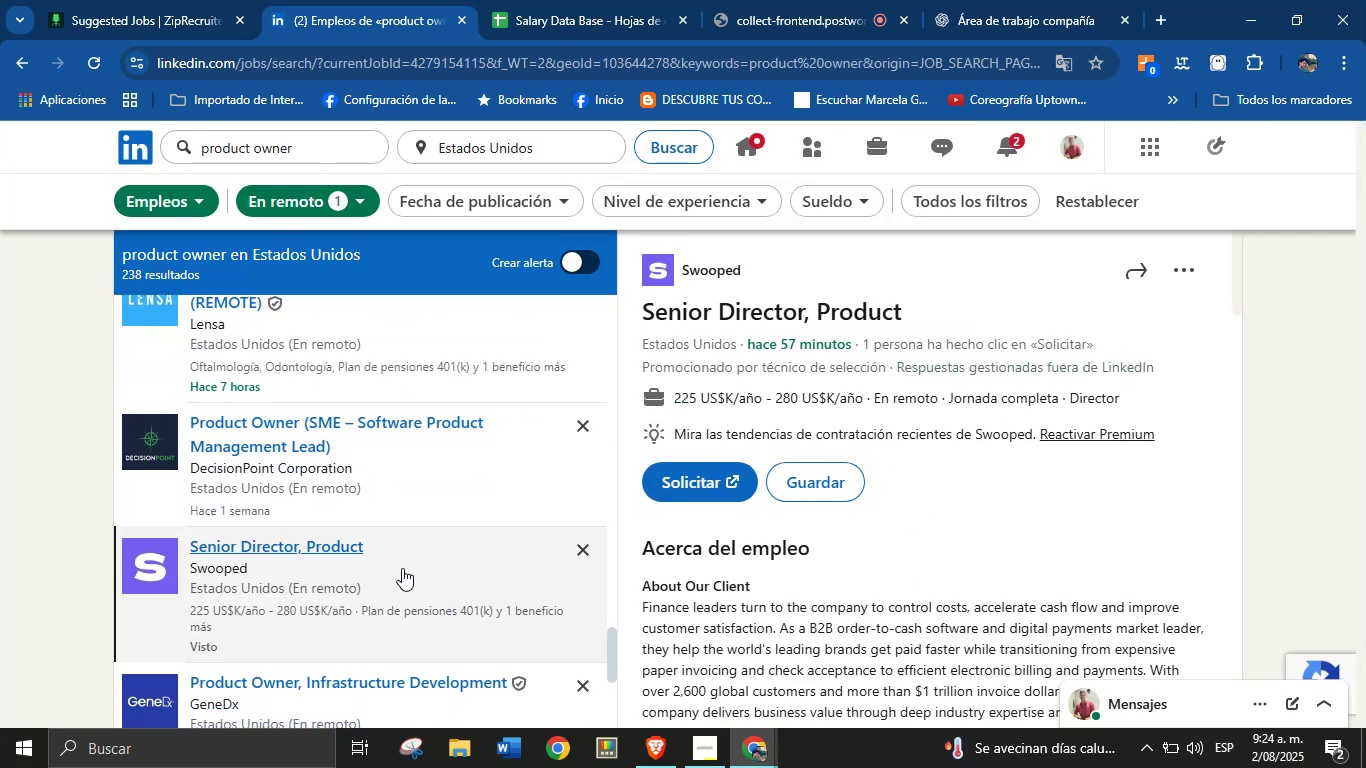 
key(Control+C)
 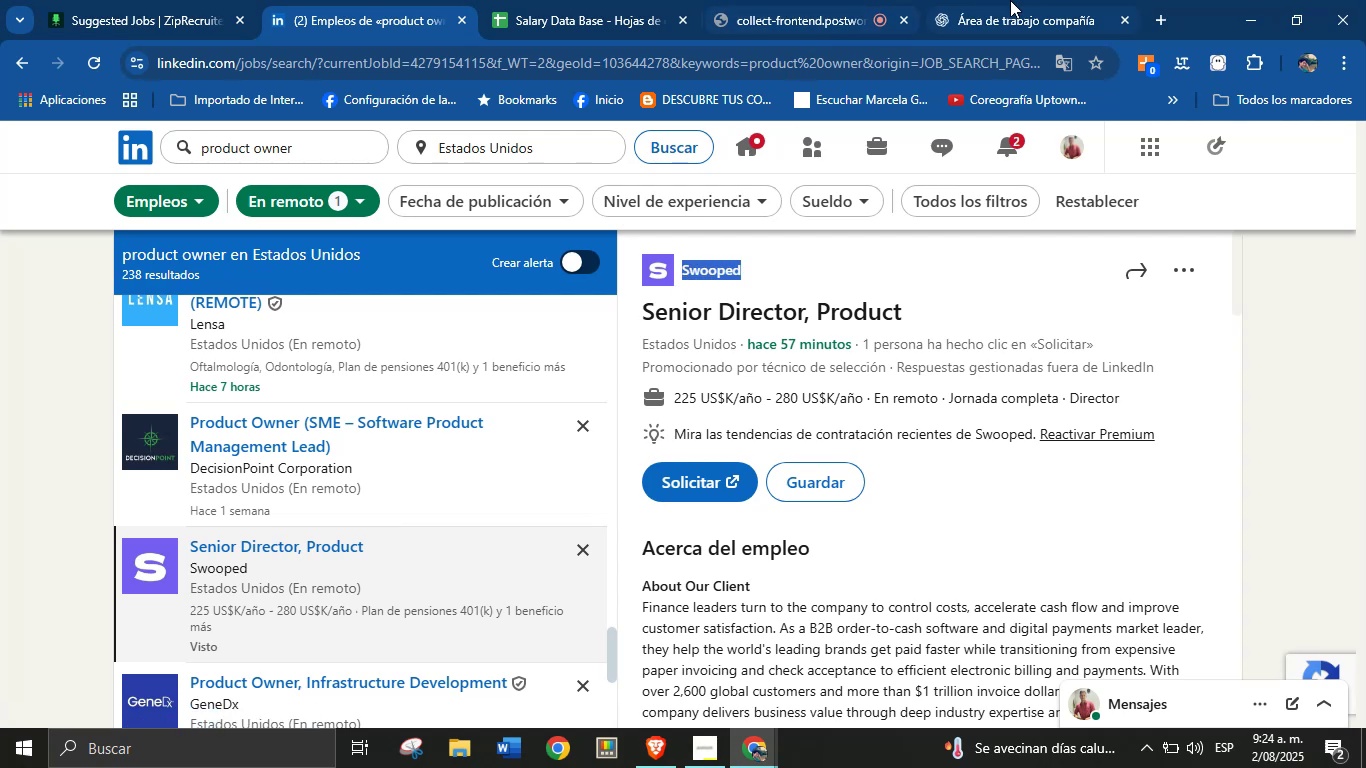 
left_click([1021, 0])
 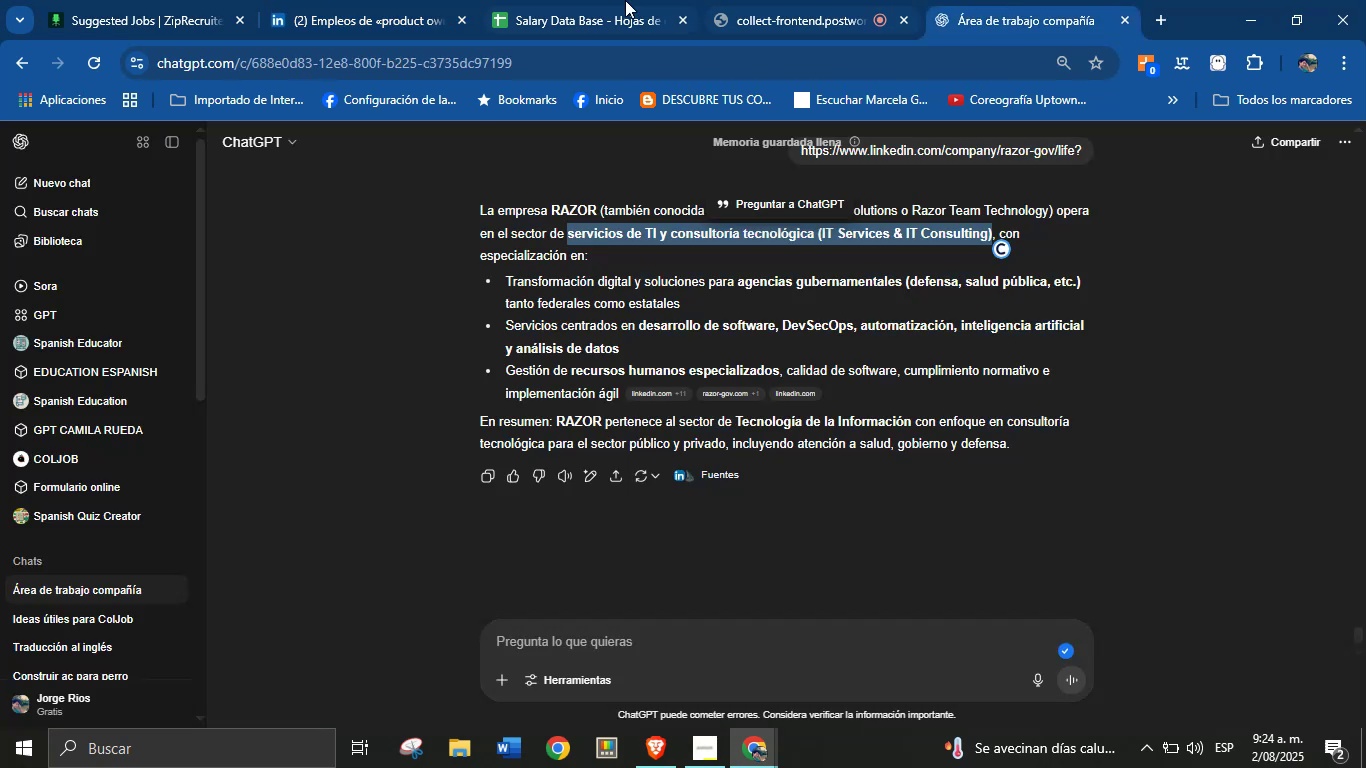 
left_click([599, 0])
 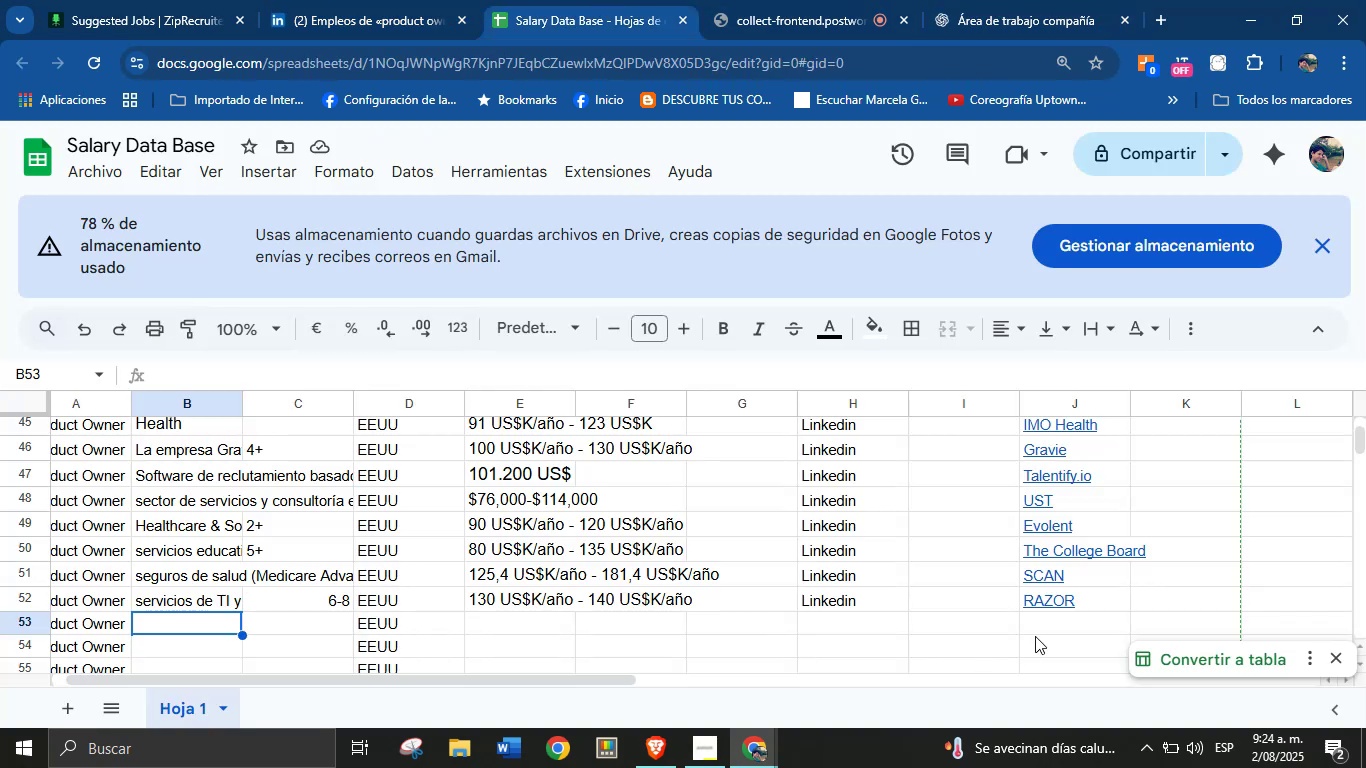 
left_click([1047, 616])
 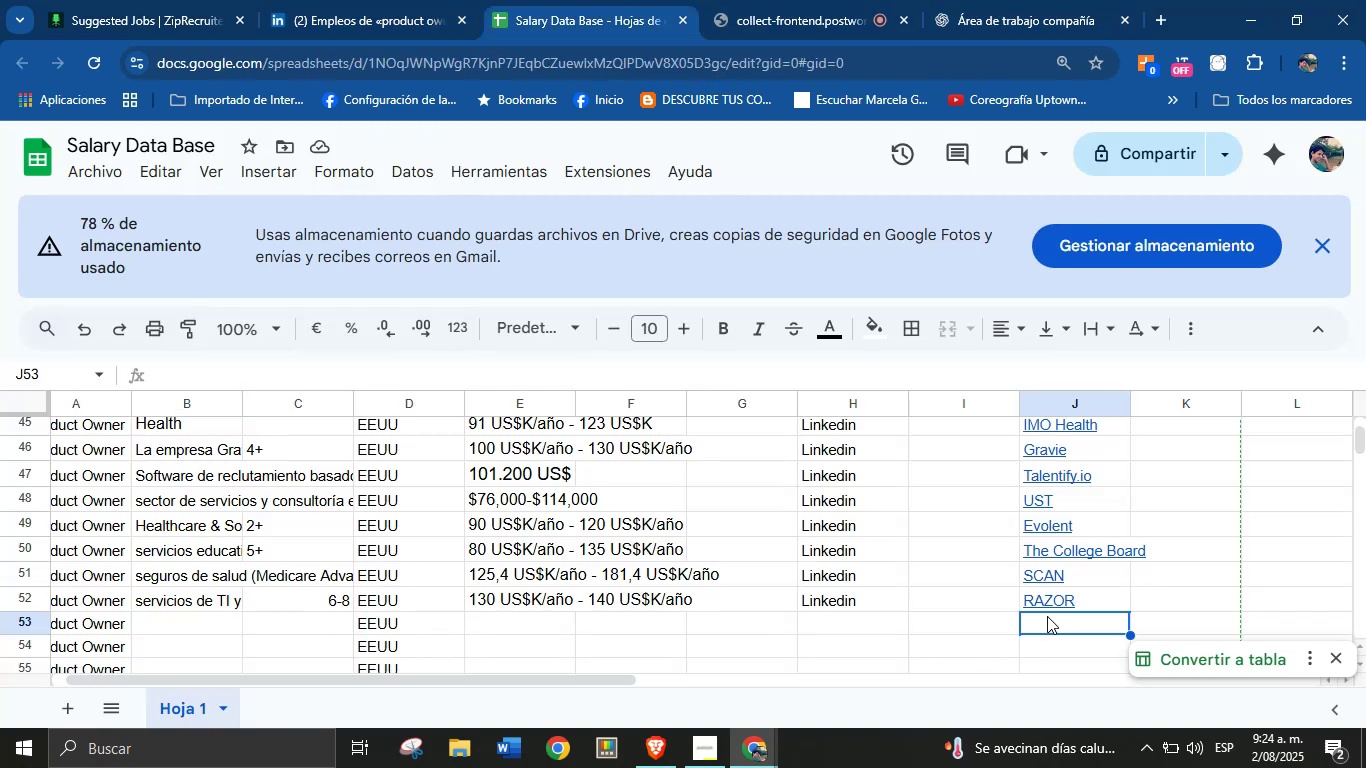 
key(Control+V)
 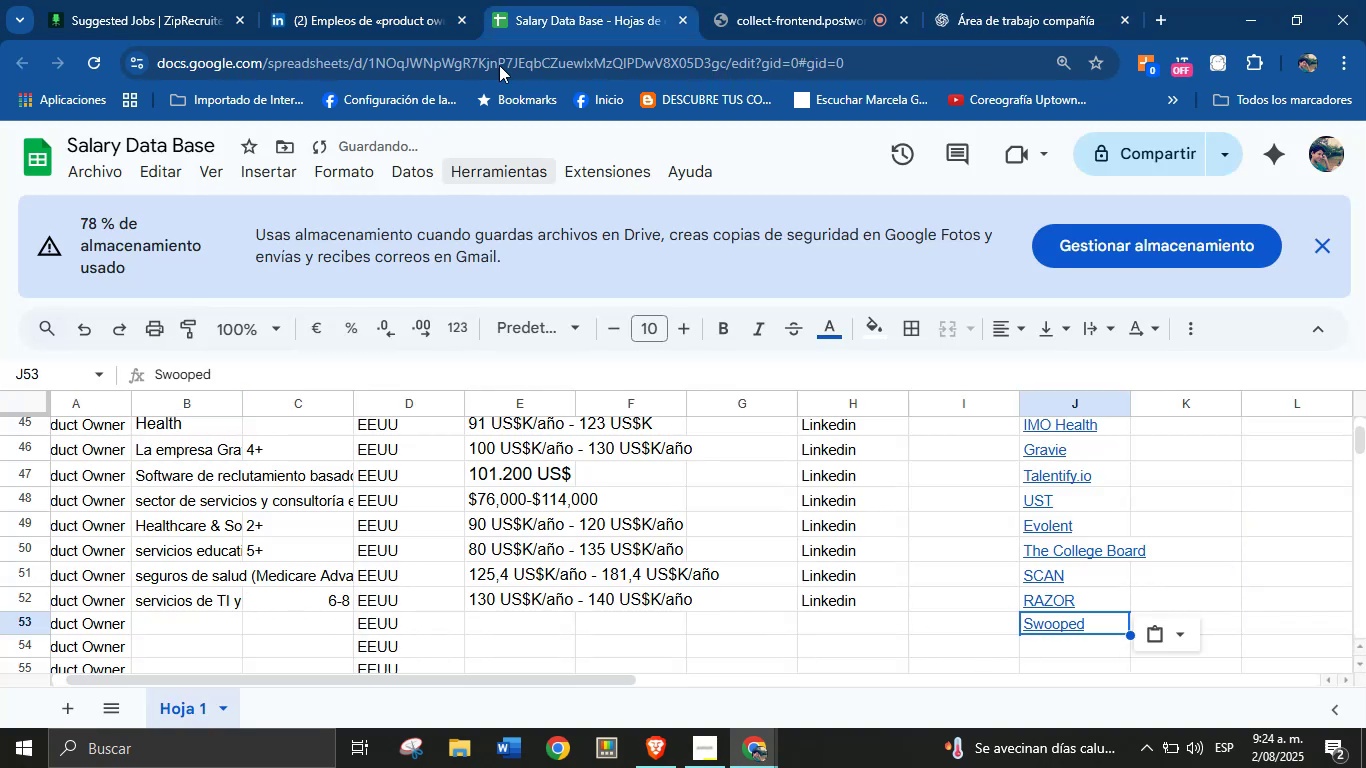 
left_click([420, 0])
 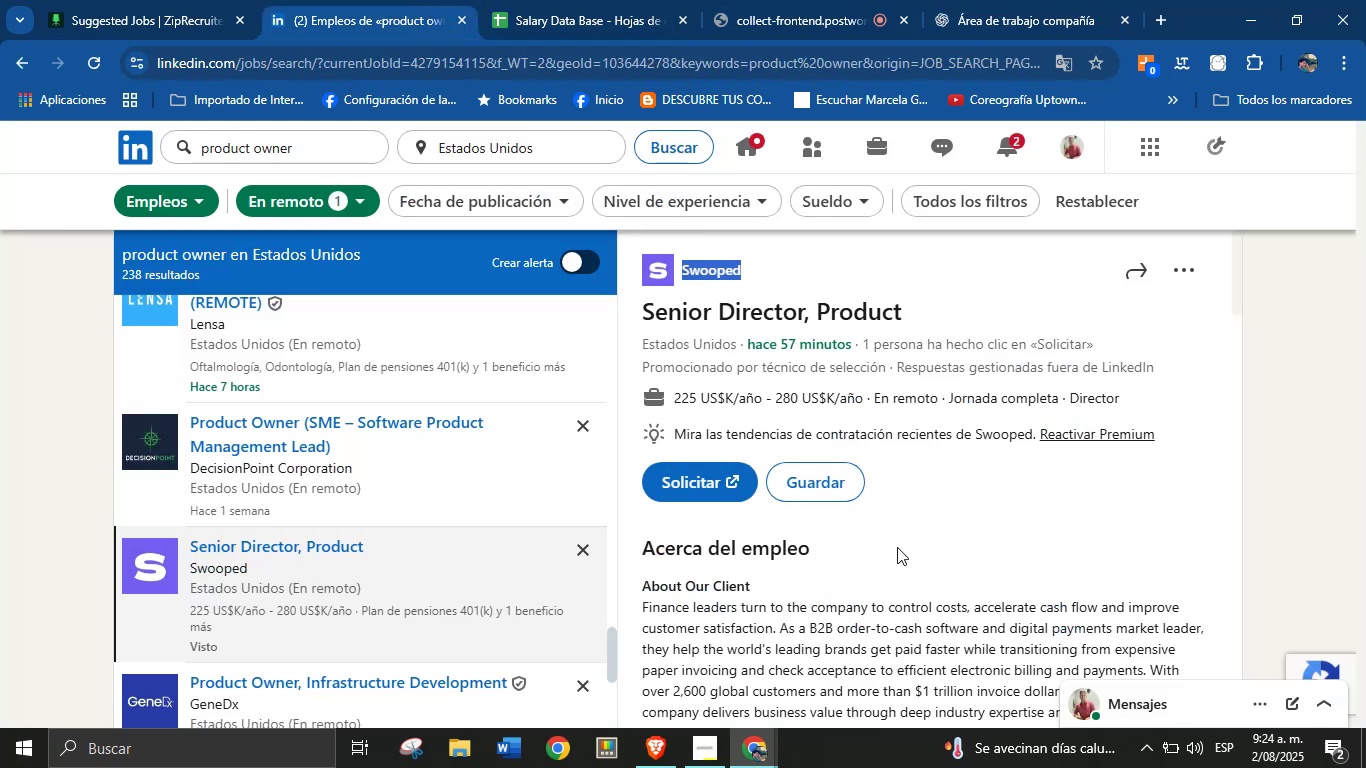 
left_click([900, 598])
 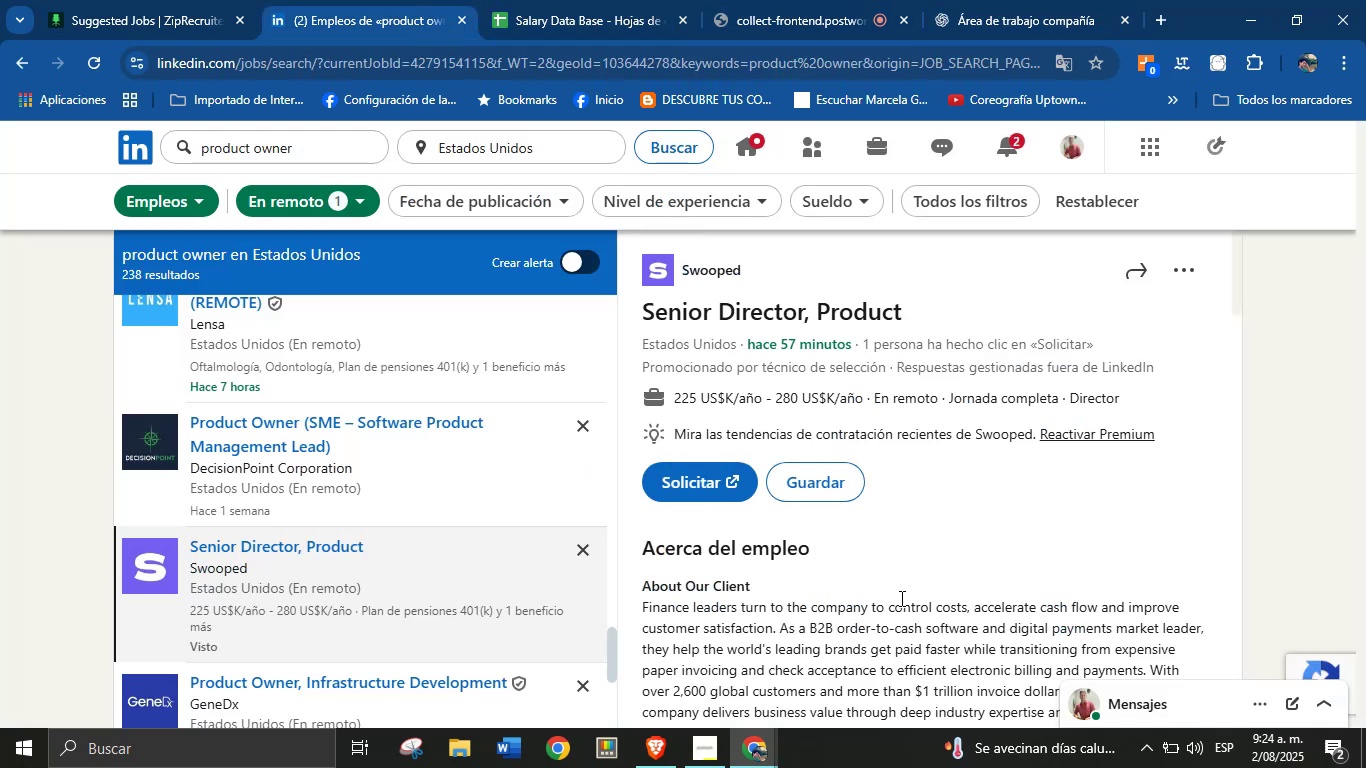 
scroll: coordinate [894, 606], scroll_direction: down, amount: 1.0
 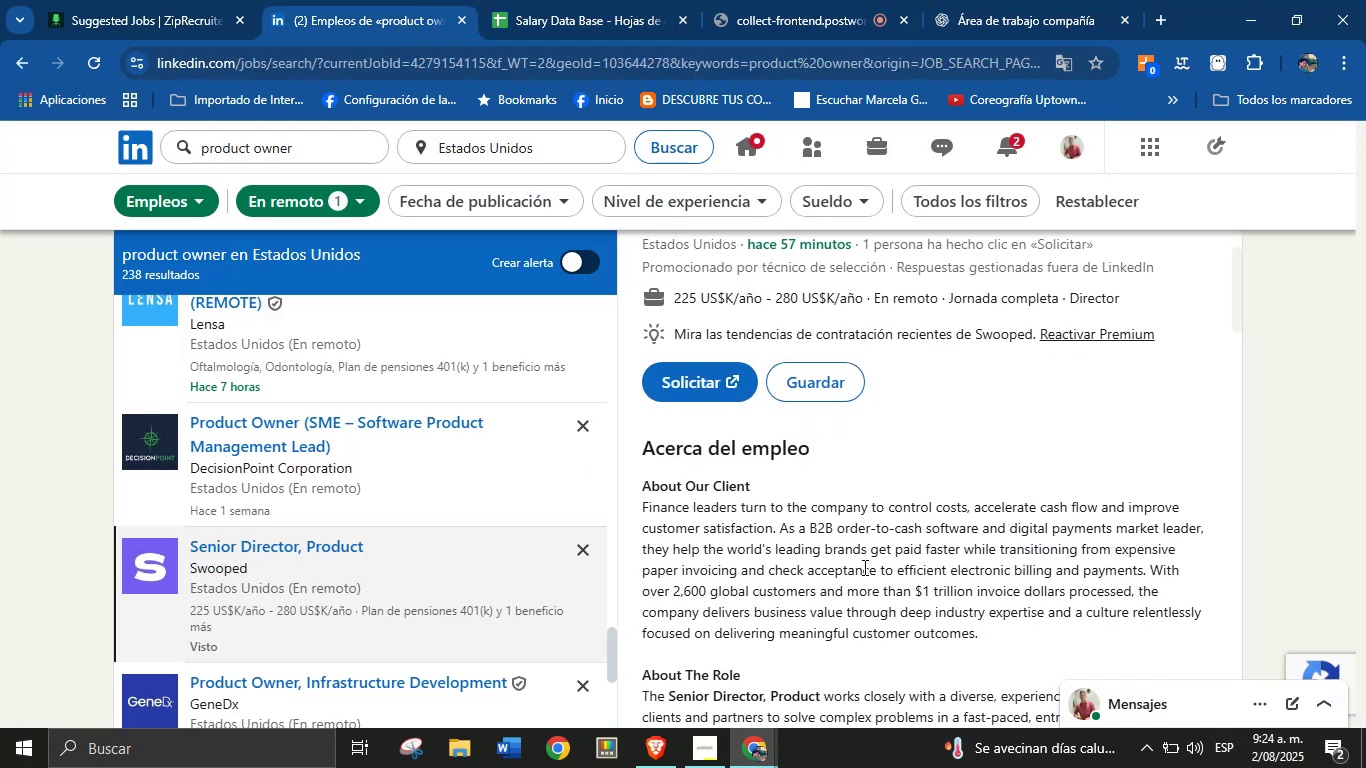 
double_click([863, 566])
 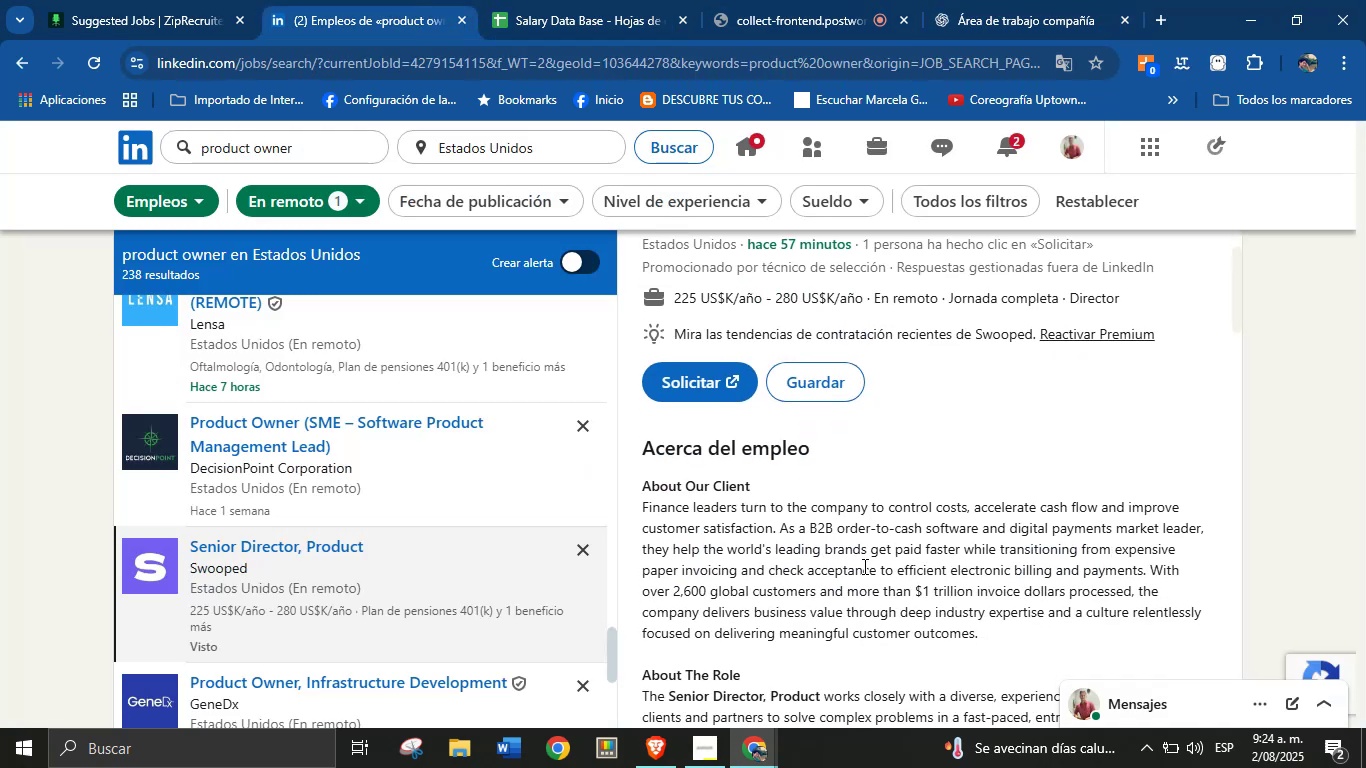 
triple_click([863, 566])
 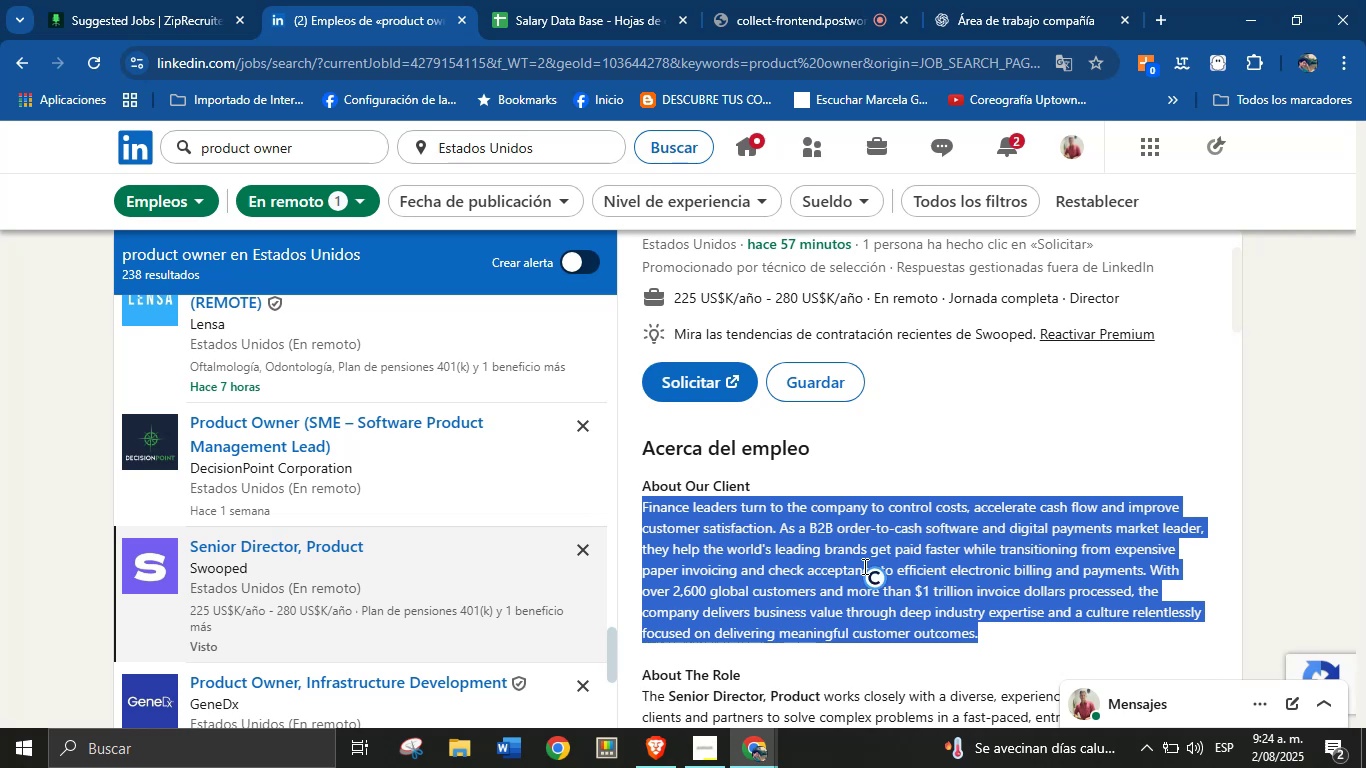 
key(Control+C)
 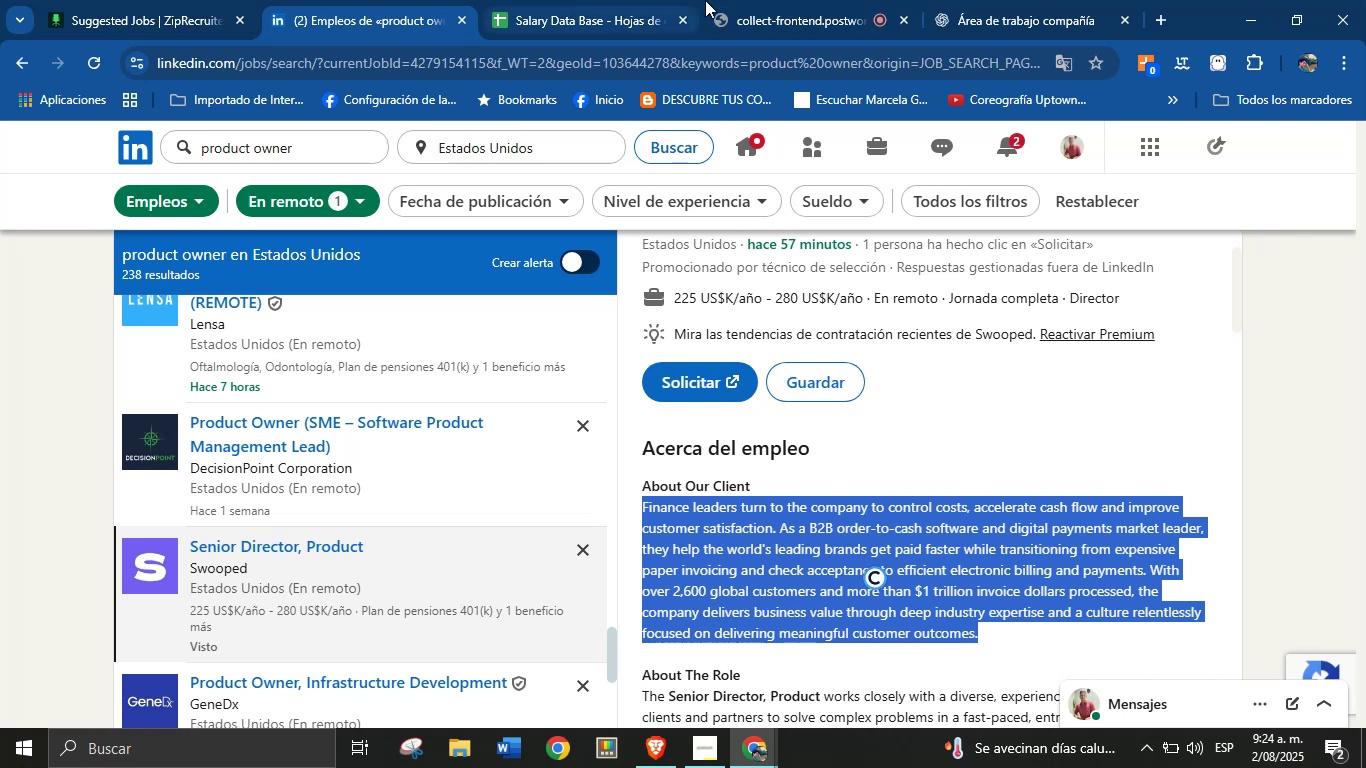 
left_click([966, 0])
 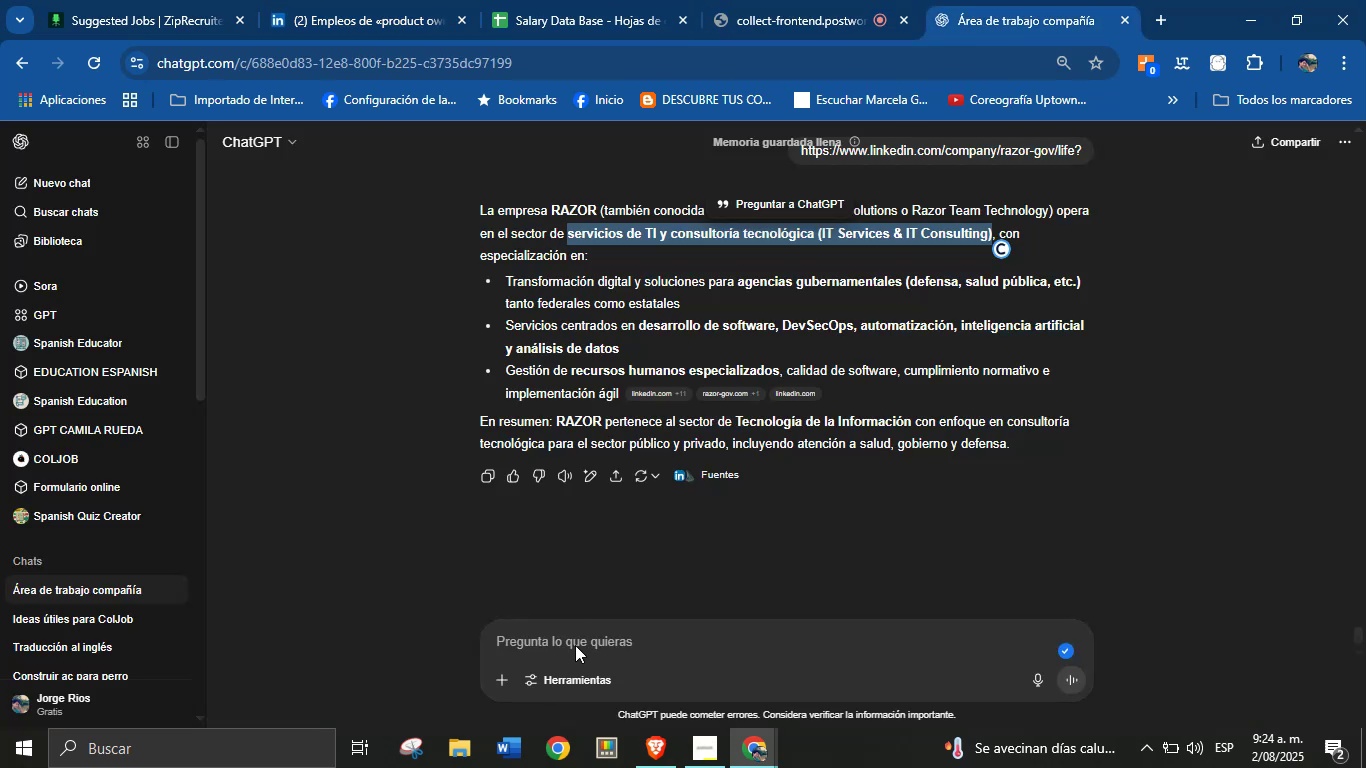 
left_click([577, 644])
 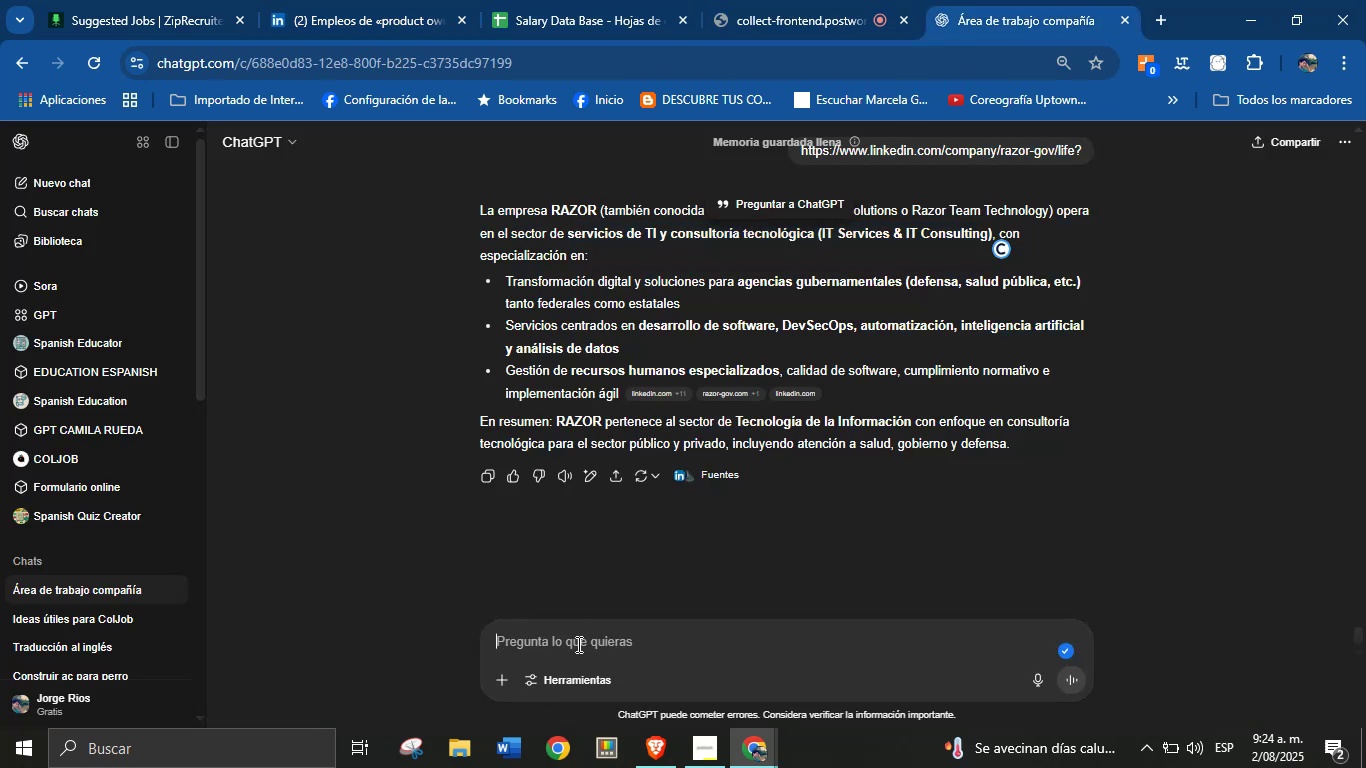 
key(Control+V)
 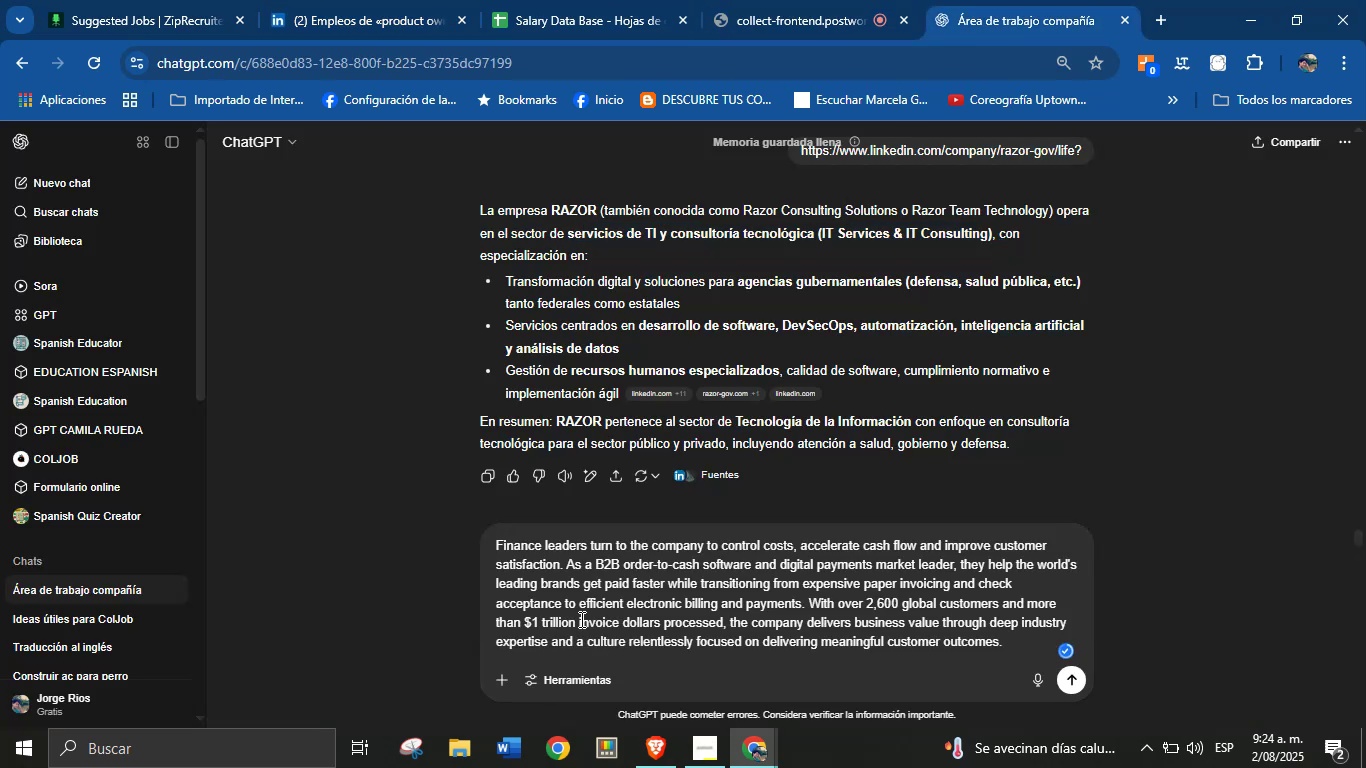 
left_click([580, 619])
 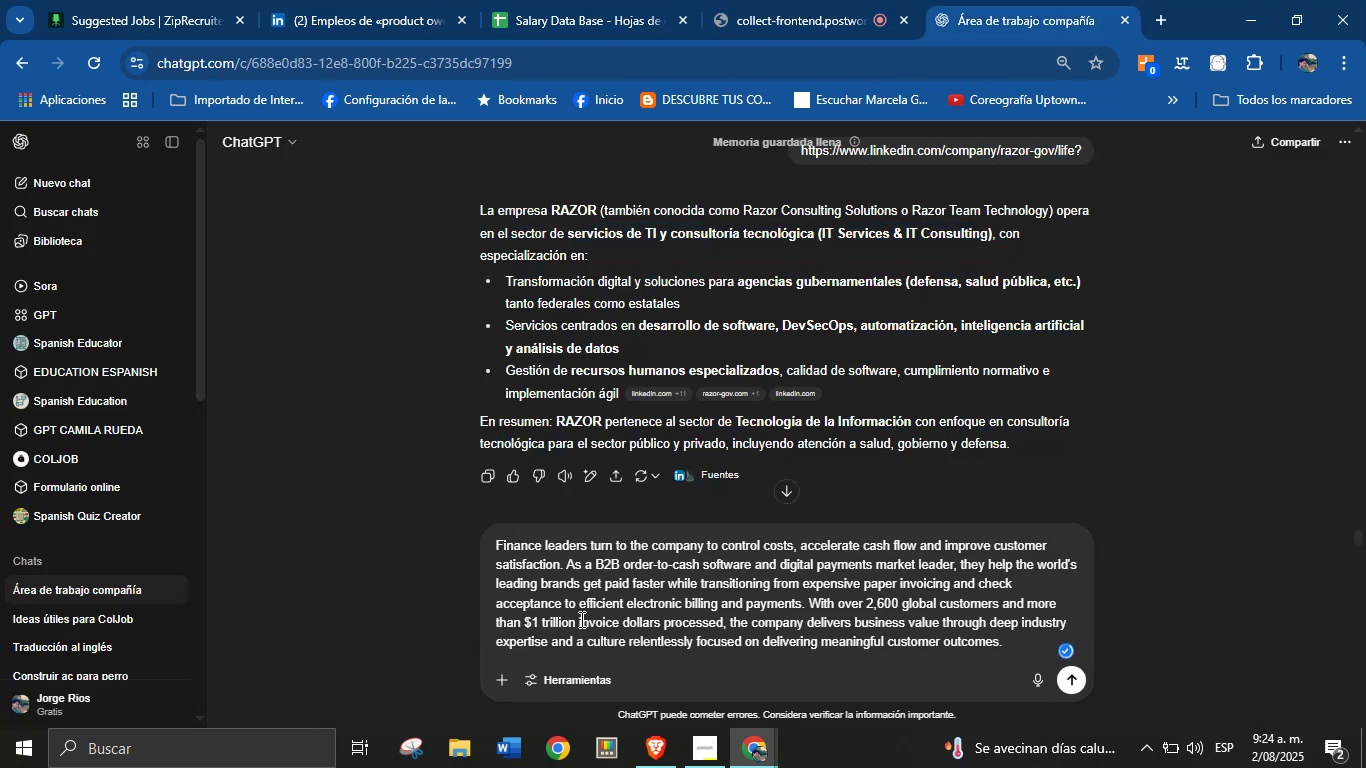 
key(Enter)
 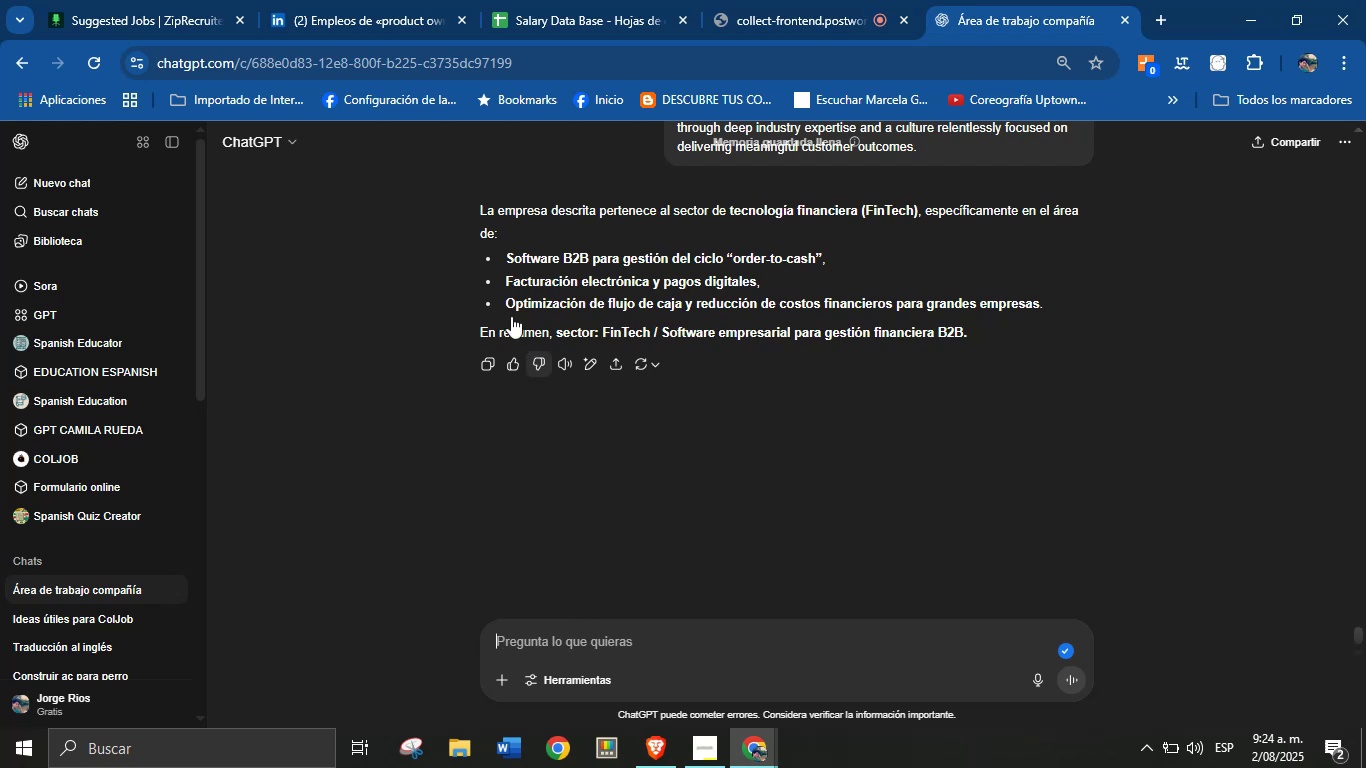 
wait(23.43)
 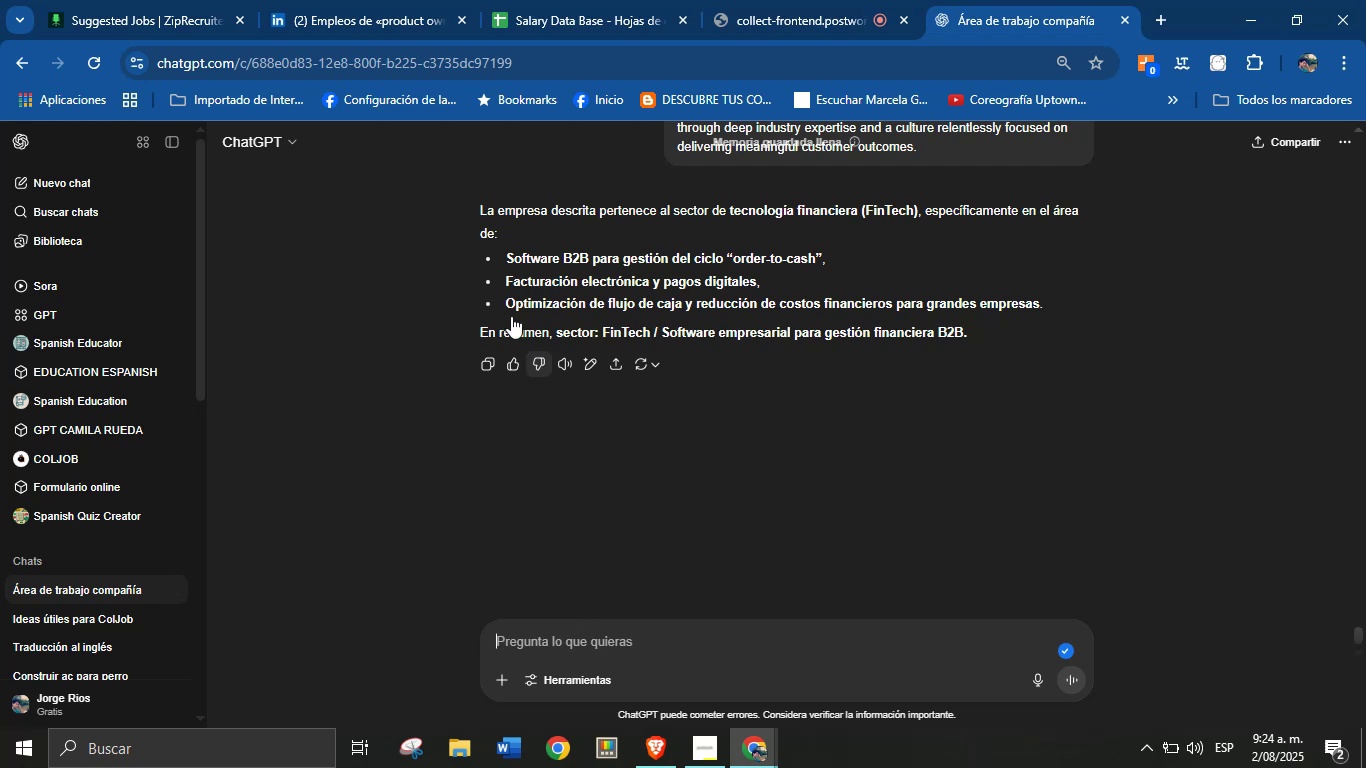 
left_click([732, 311])
 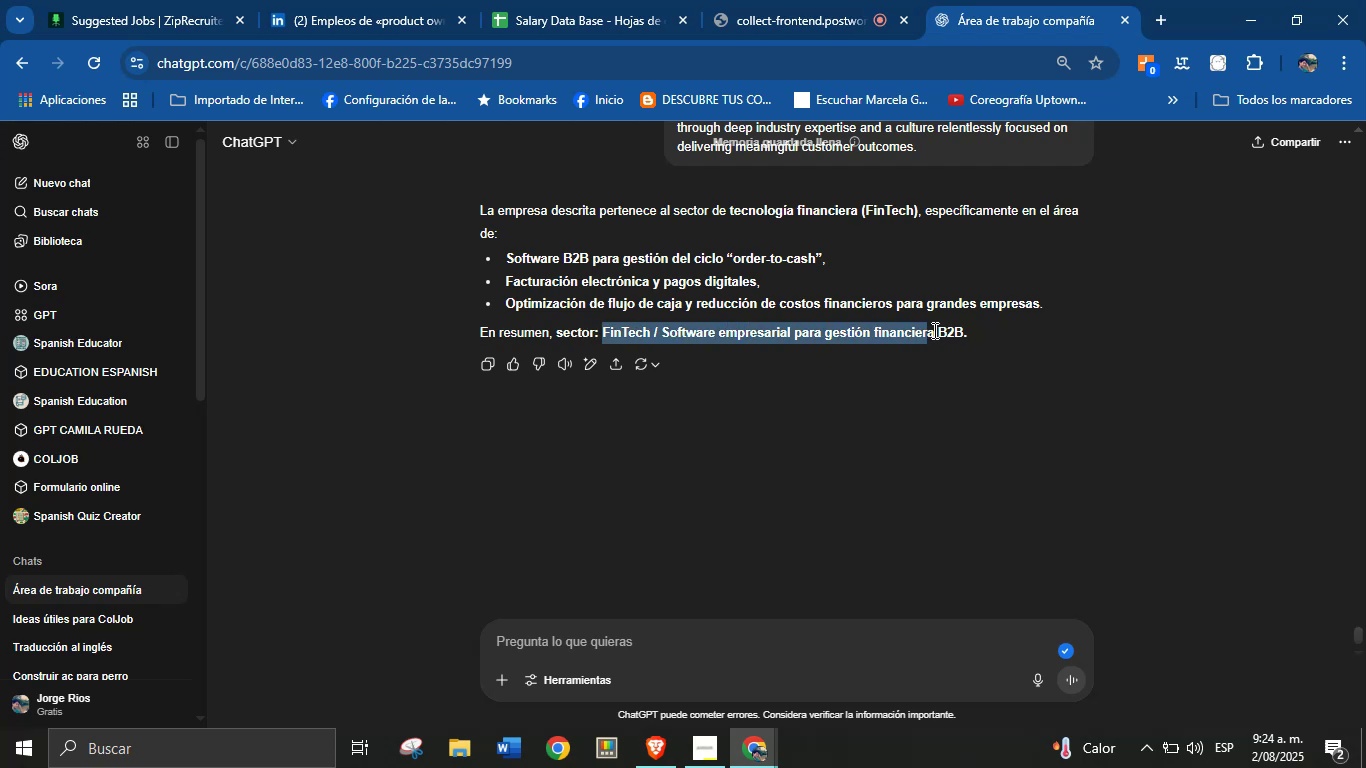 
key(Control+C)
 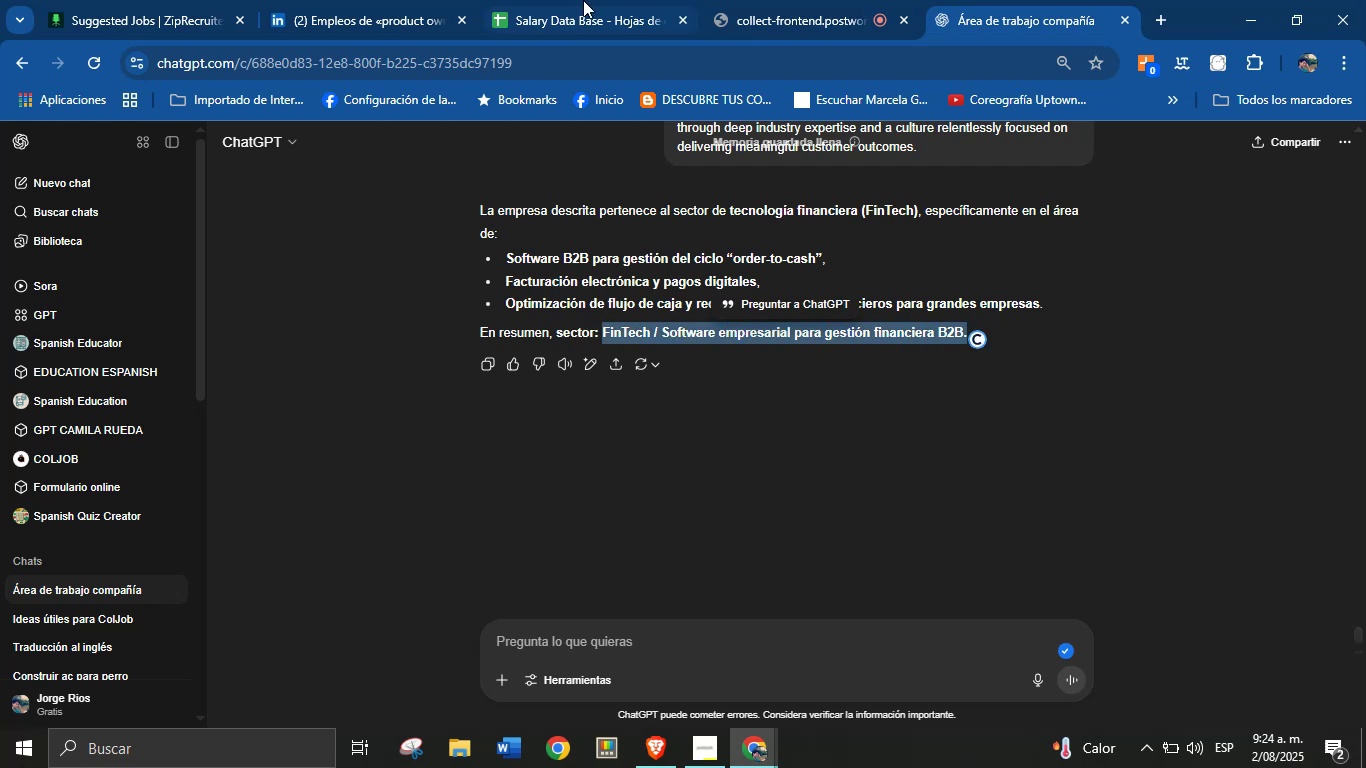 
left_click([564, 0])
 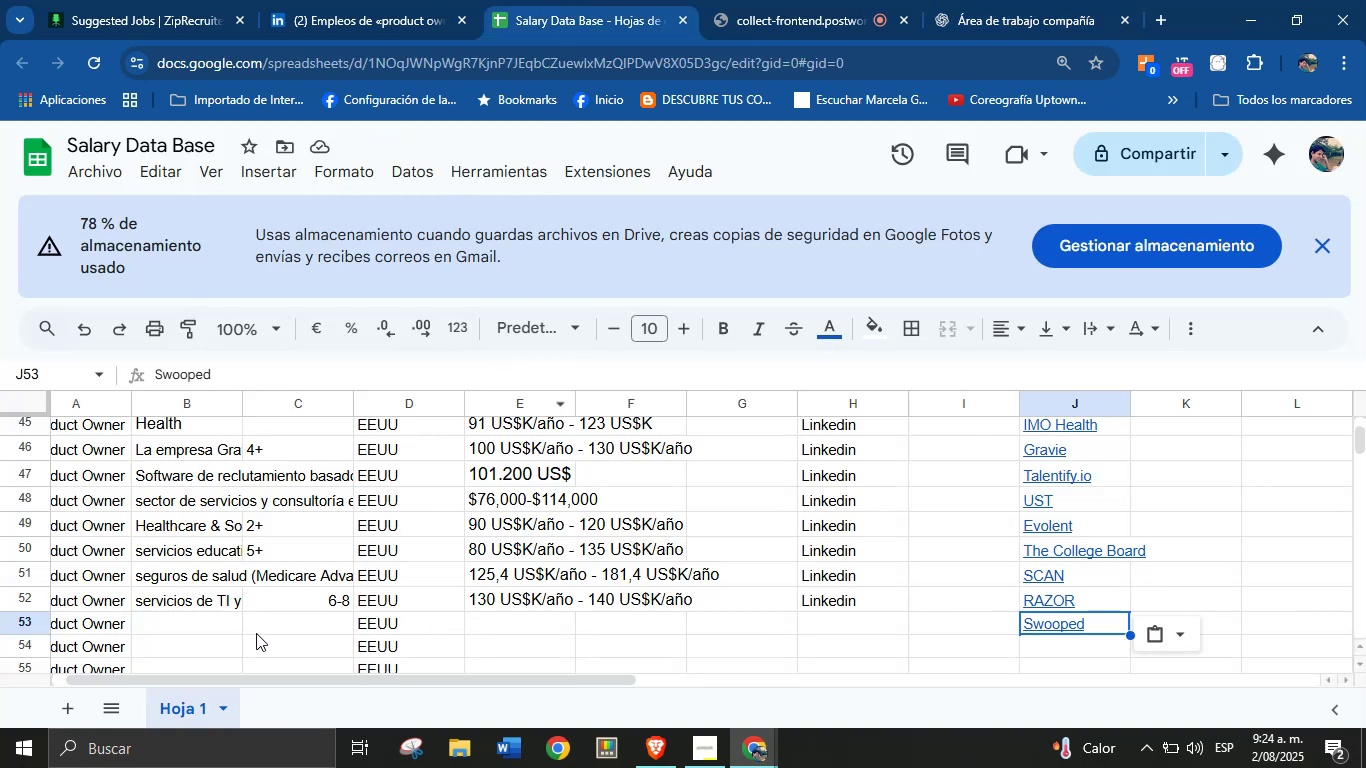 
left_click([230, 634])
 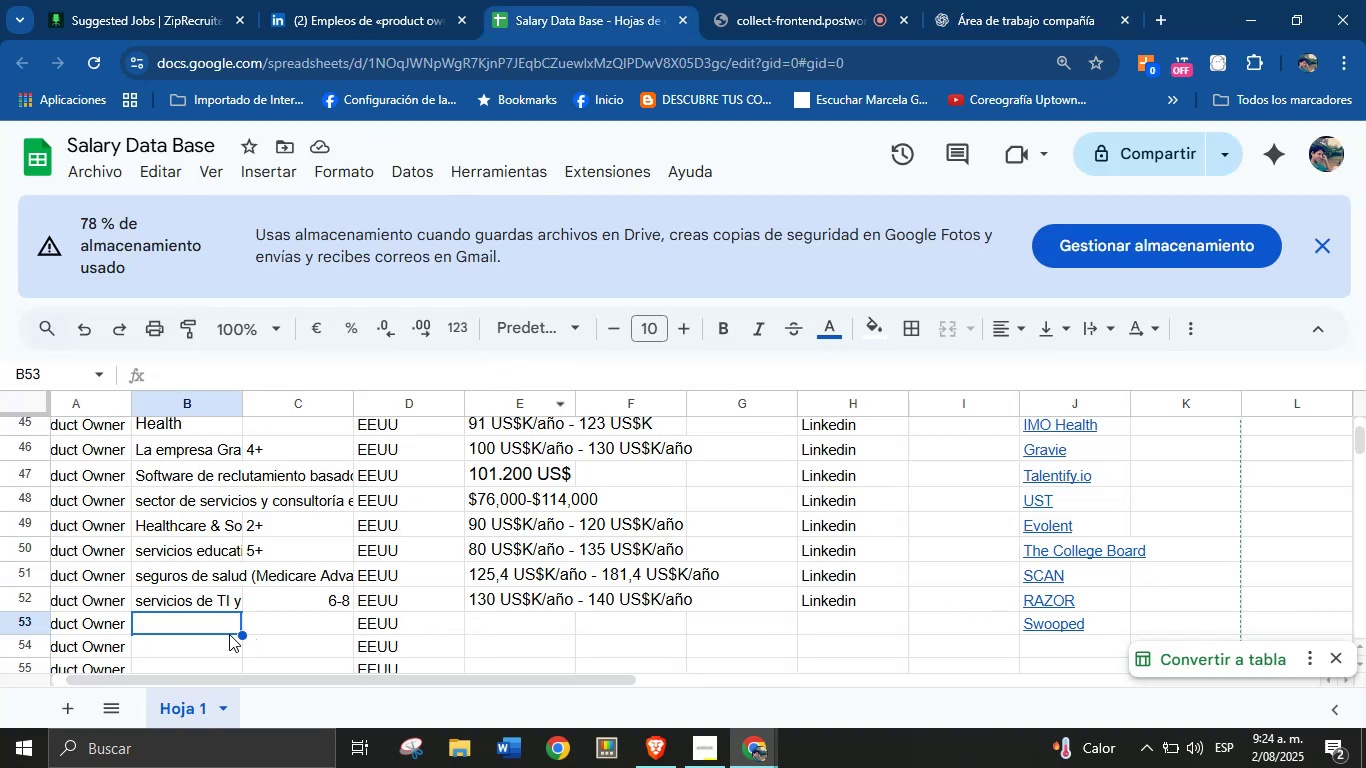 
key(Control+V)
 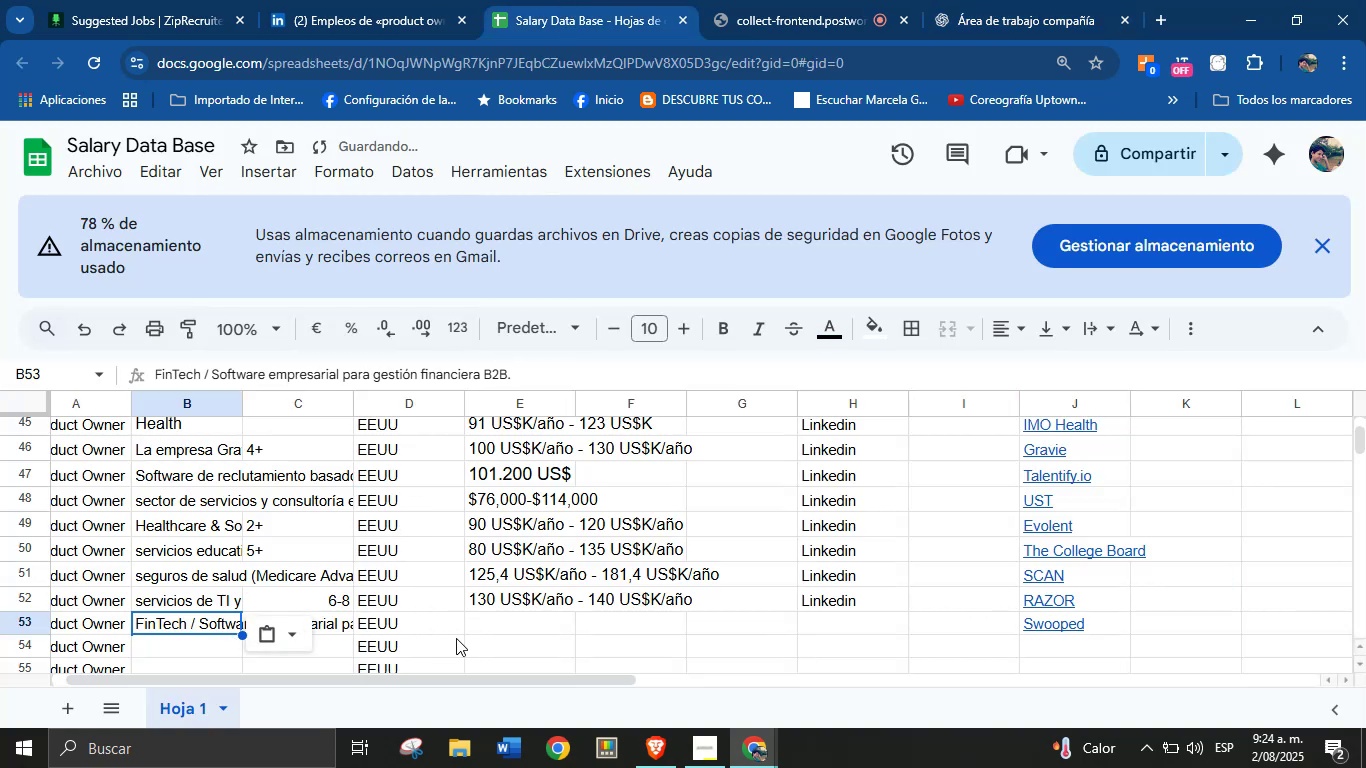 
left_click([508, 626])
 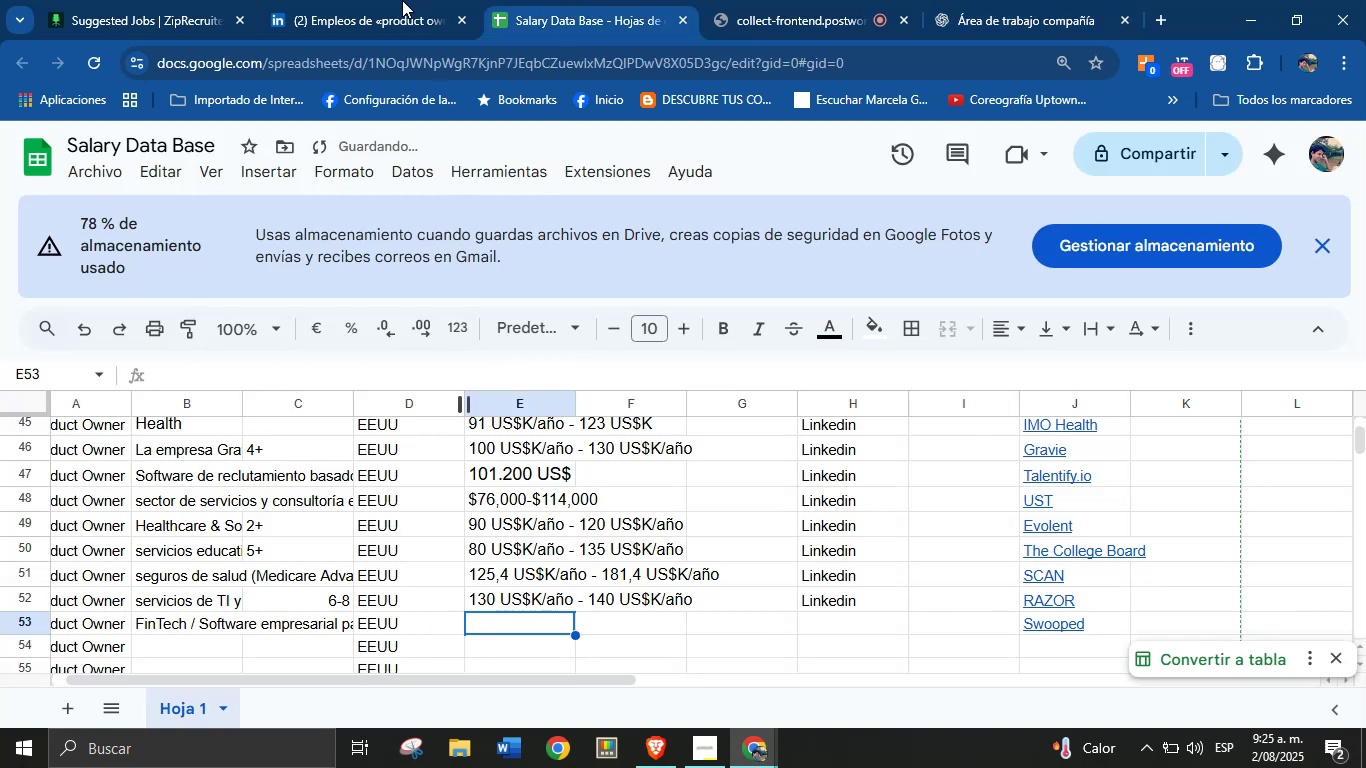 
left_click([401, 0])
 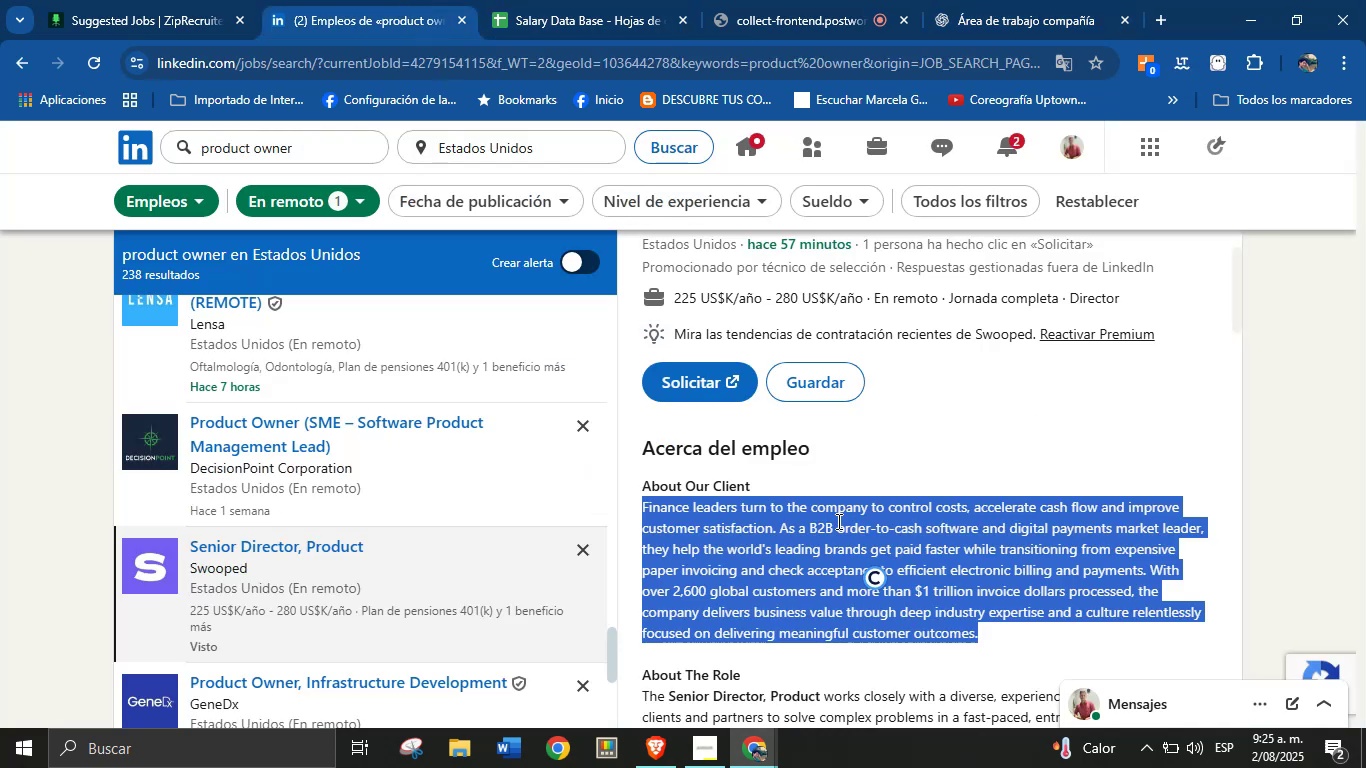 
left_click([842, 531])
 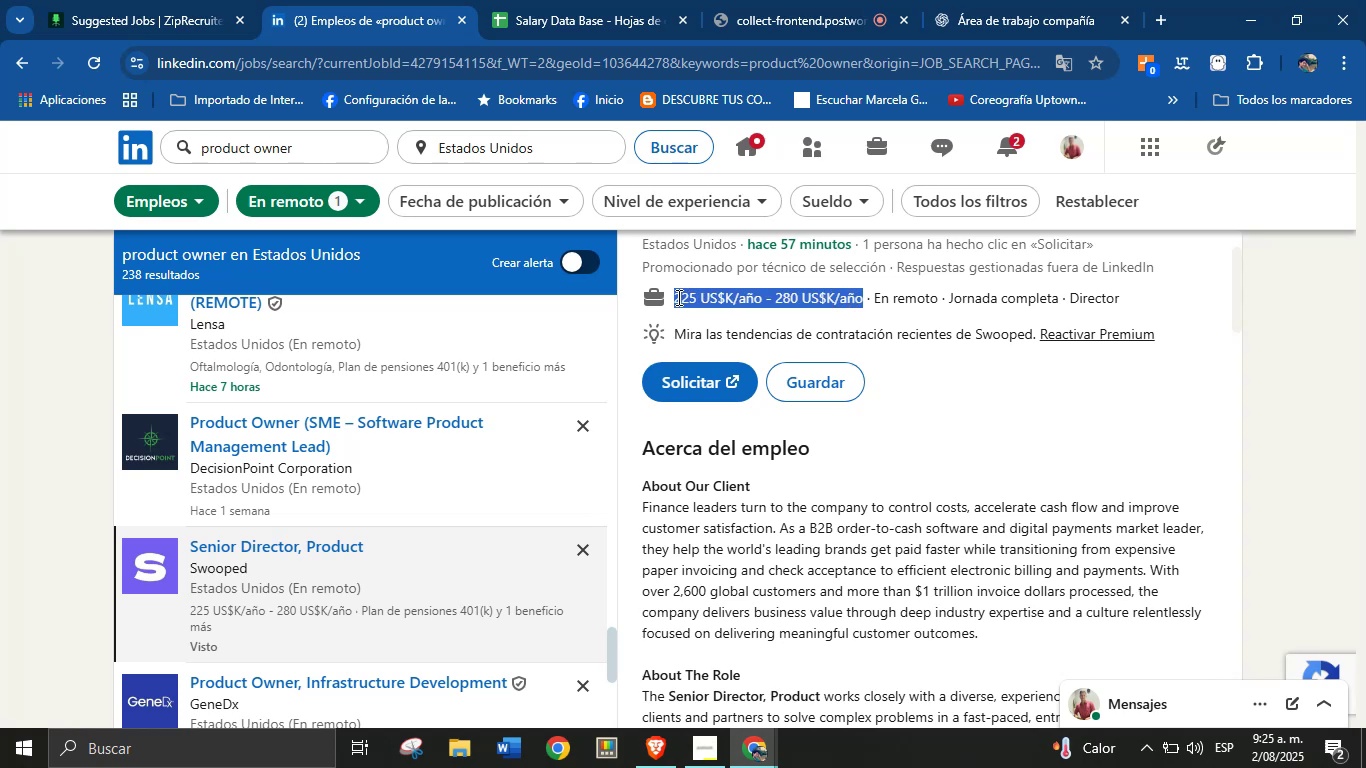 
wait(5.31)
 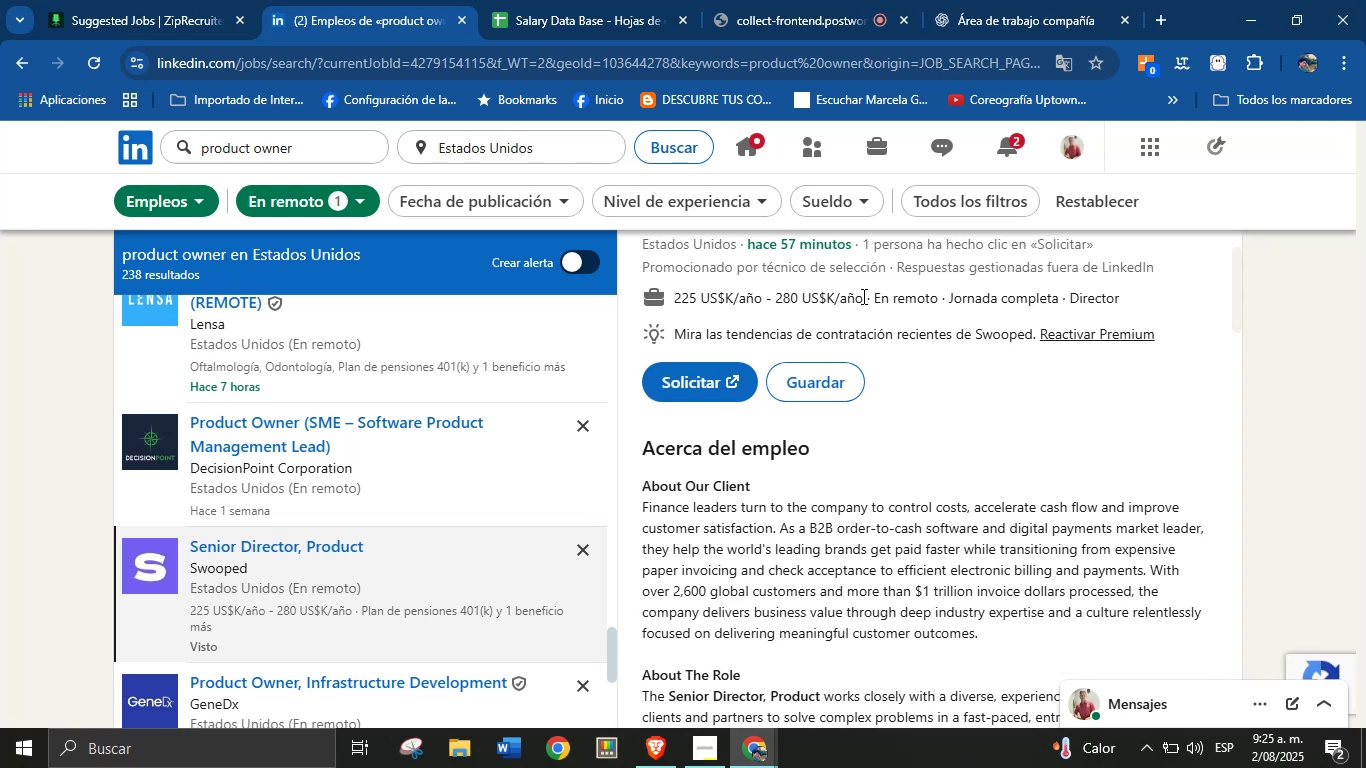 
key(Control+C)
 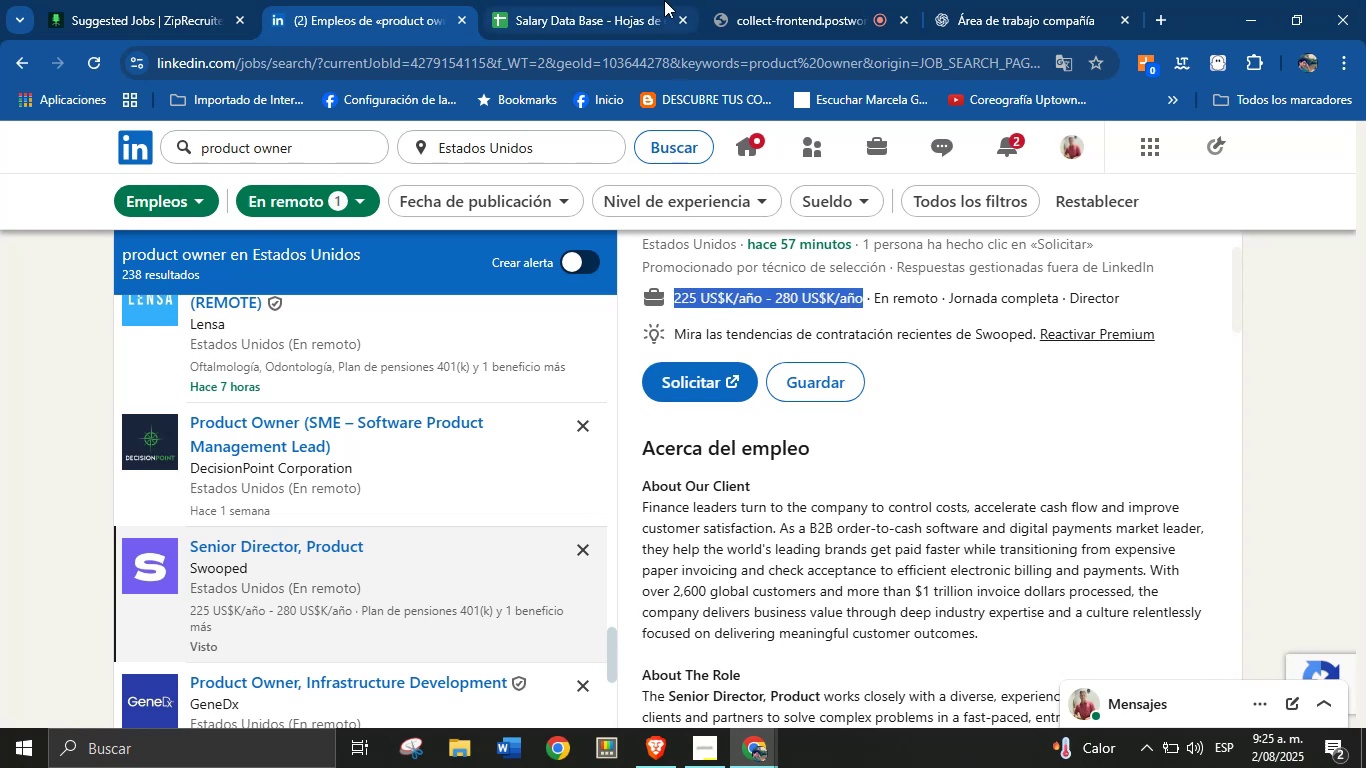 
left_click([589, 0])
 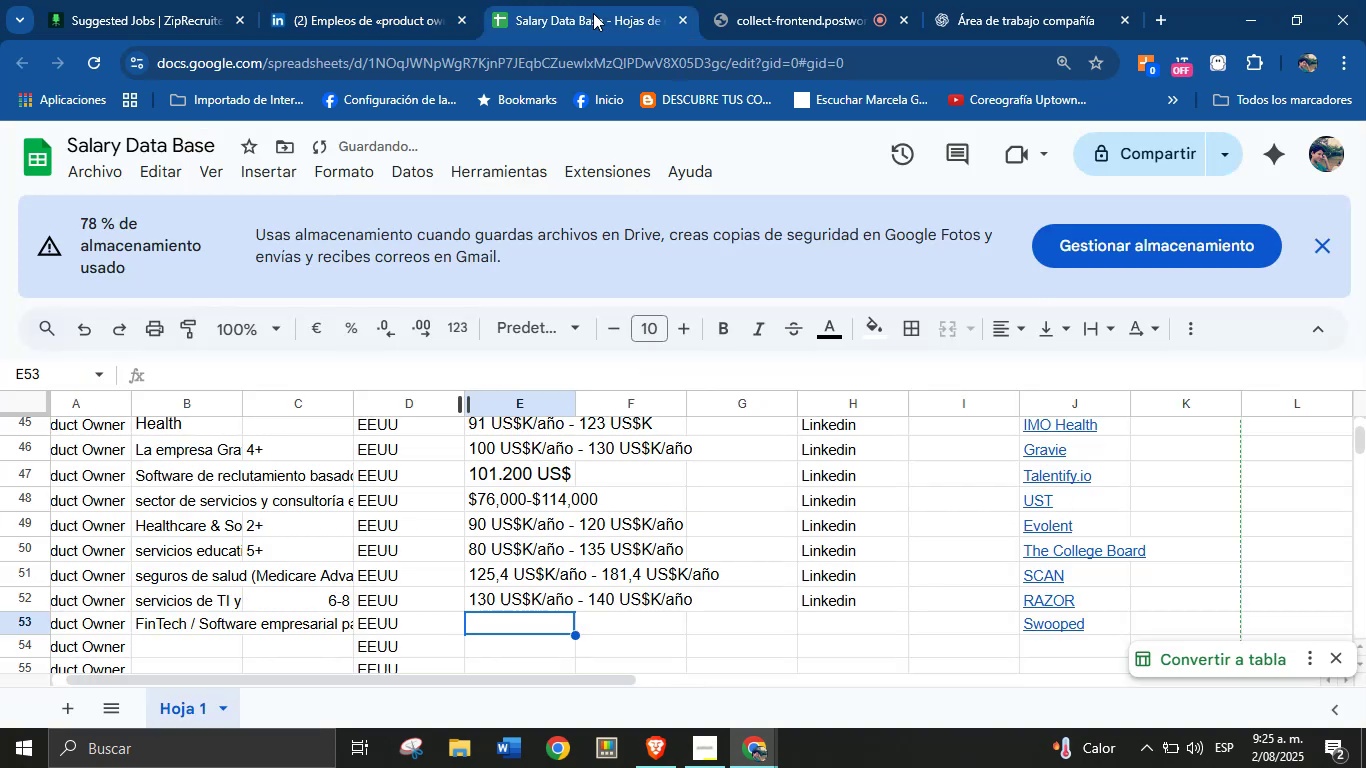 
key(Control+V)
 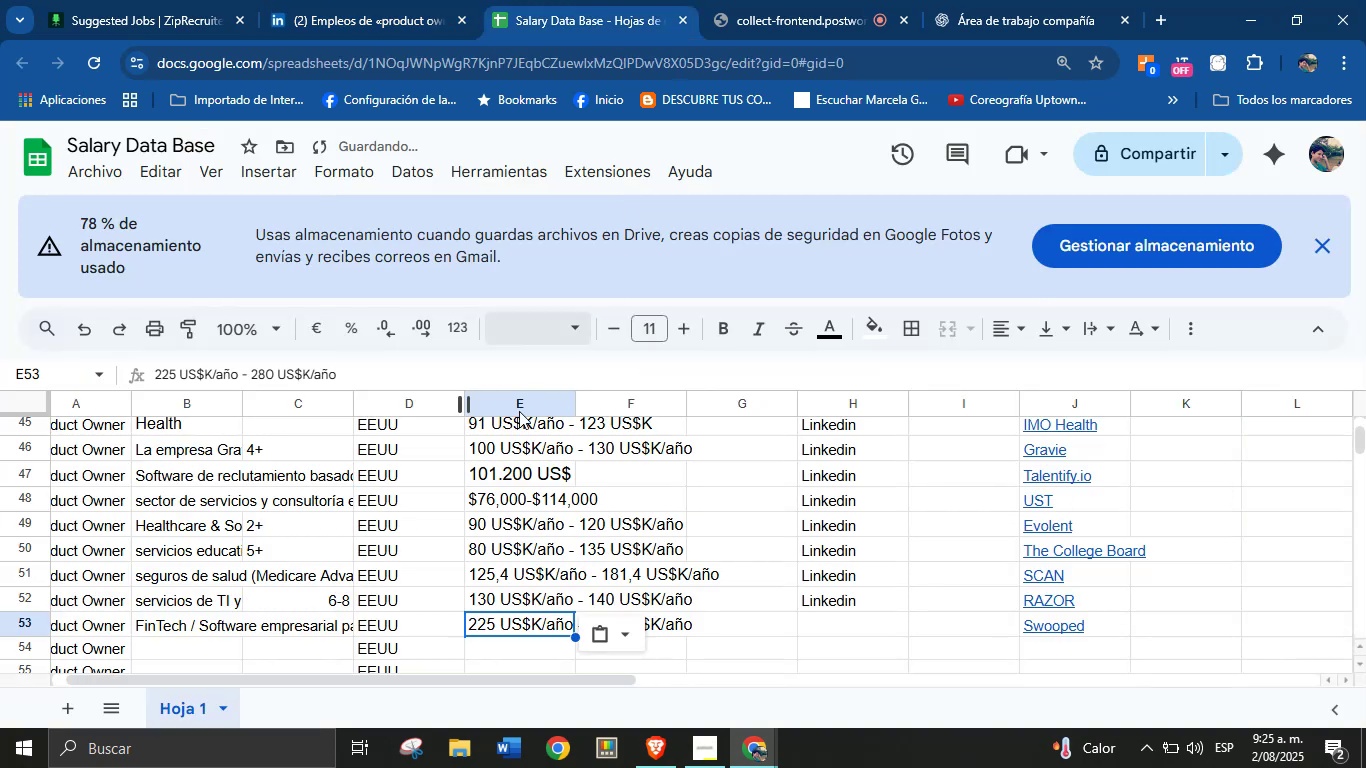 
scroll: coordinate [363, 558], scroll_direction: down, amount: 2.0
 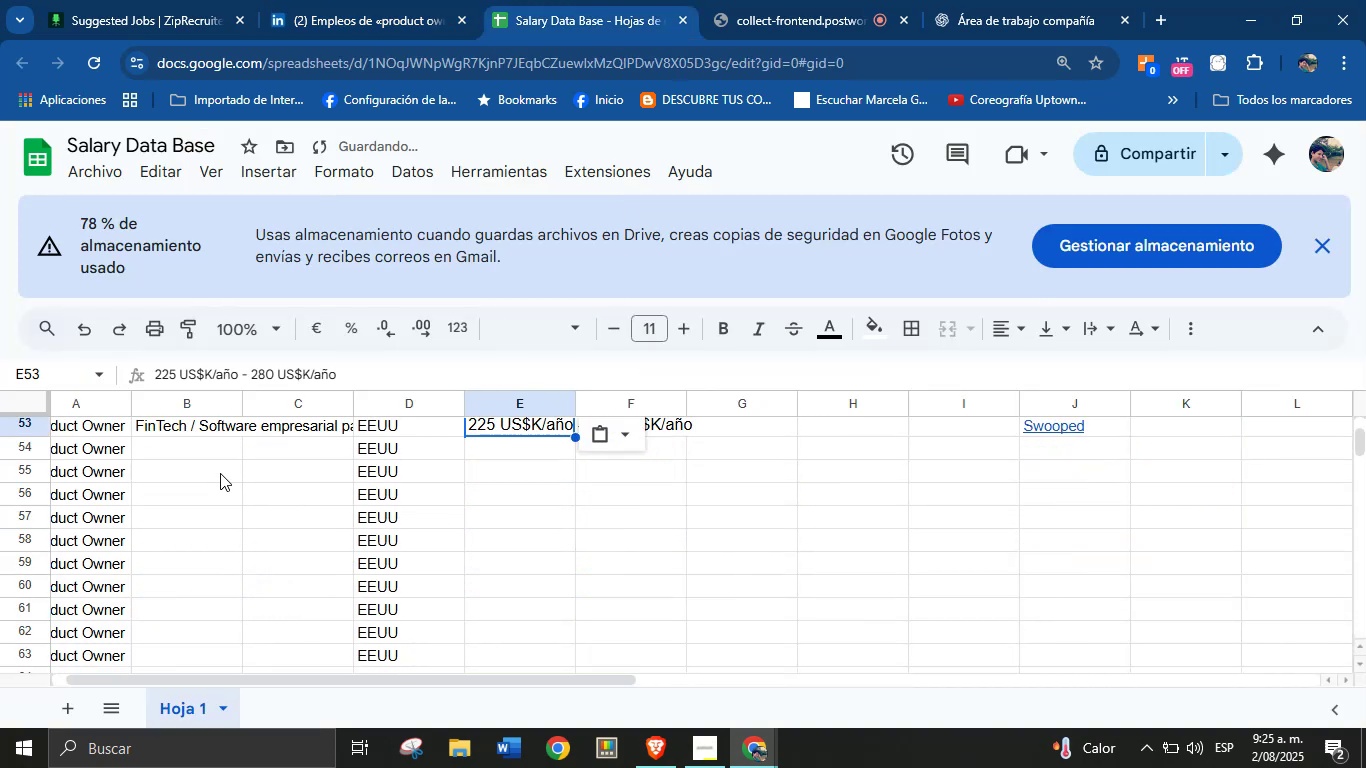 
left_click([214, 459])
 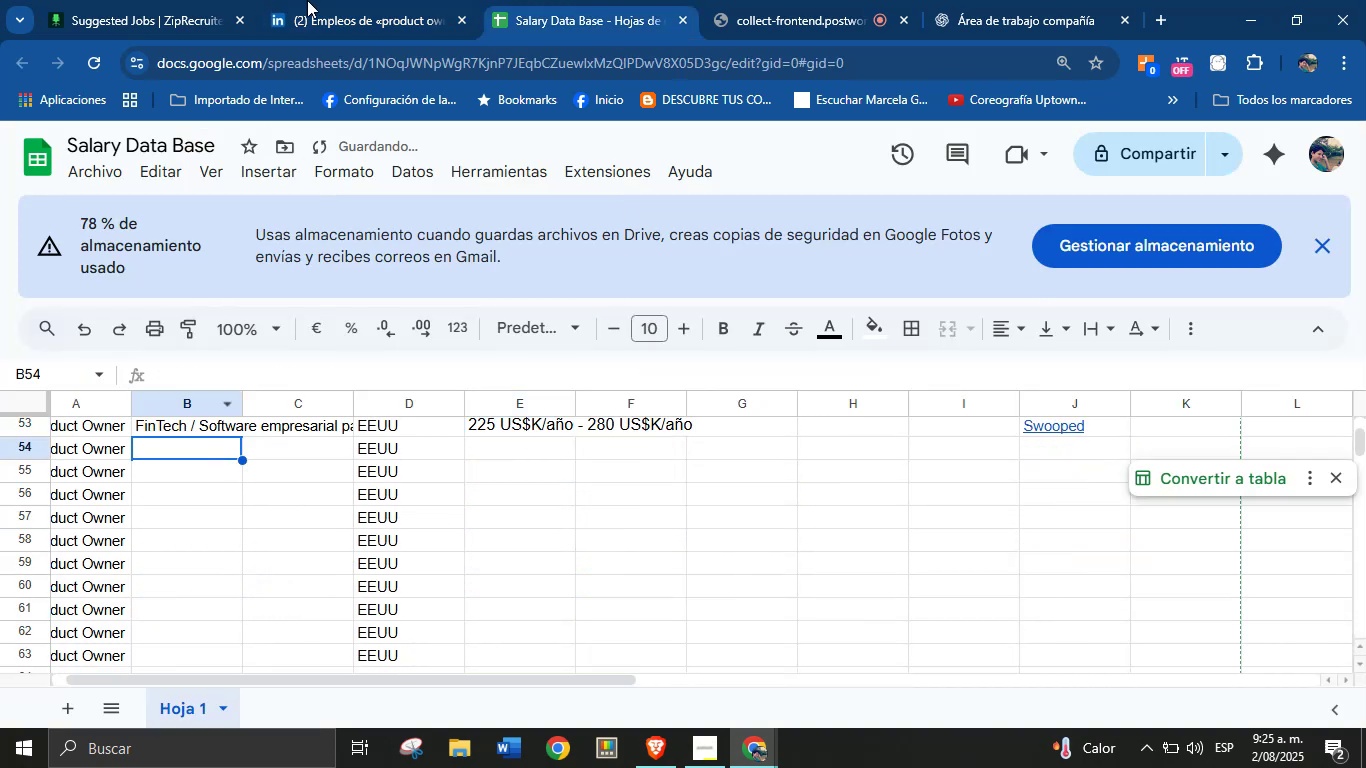 
left_click([322, 0])
 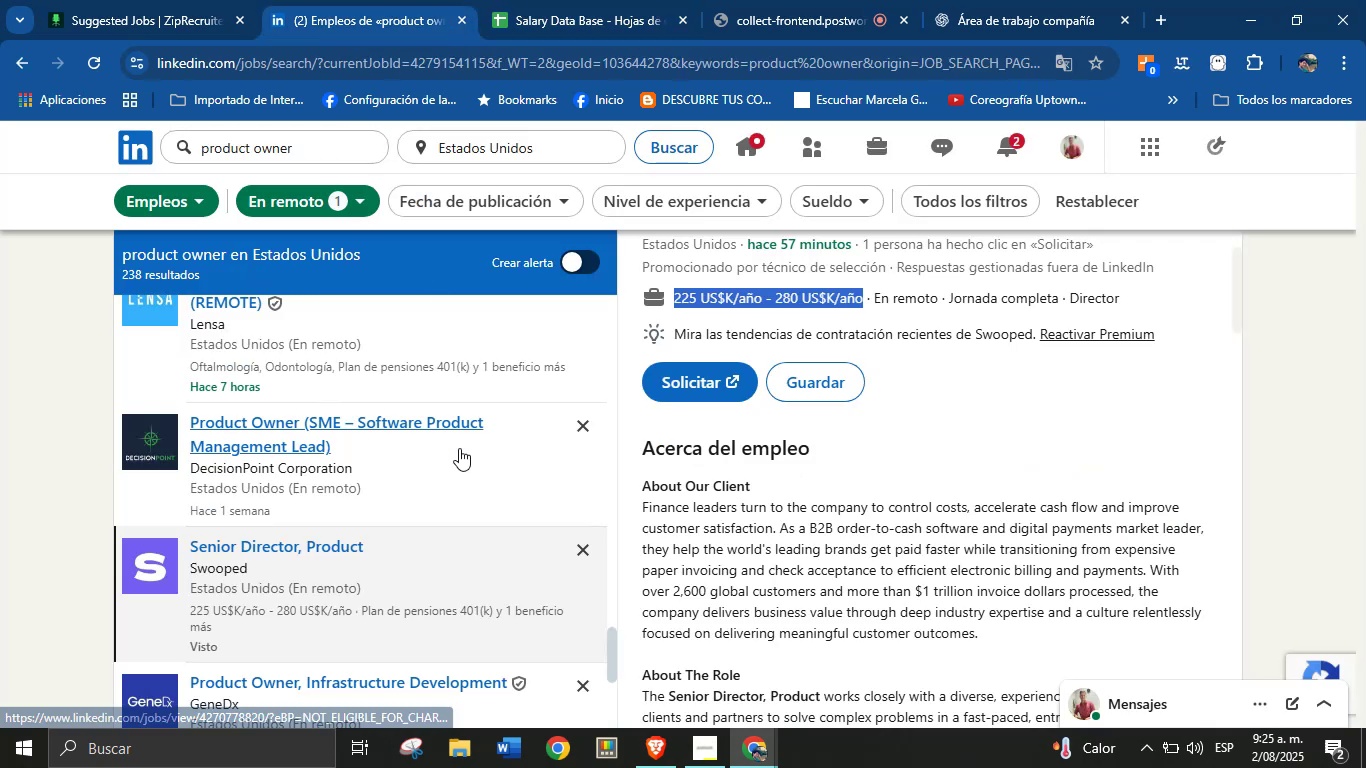 
scroll: coordinate [358, 478], scroll_direction: down, amount: 2.0
 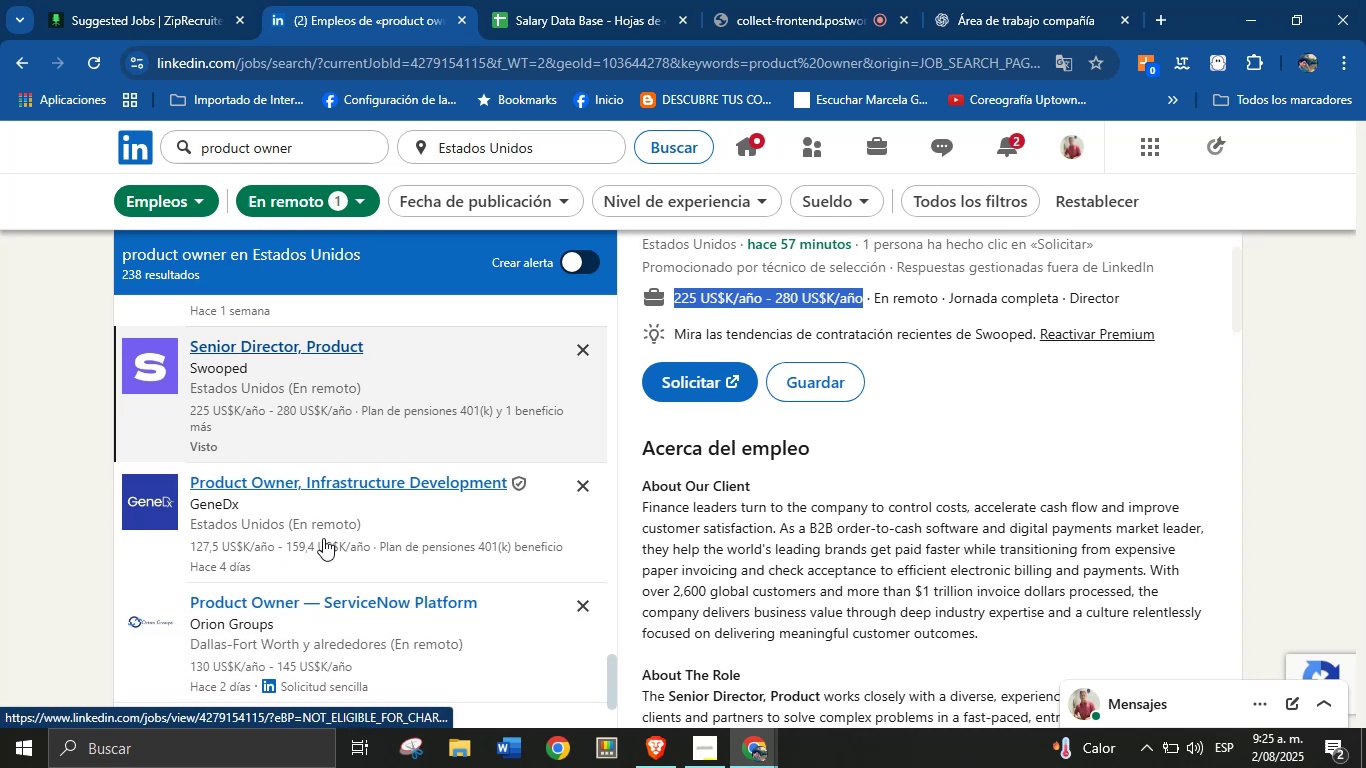 
left_click([313, 536])
 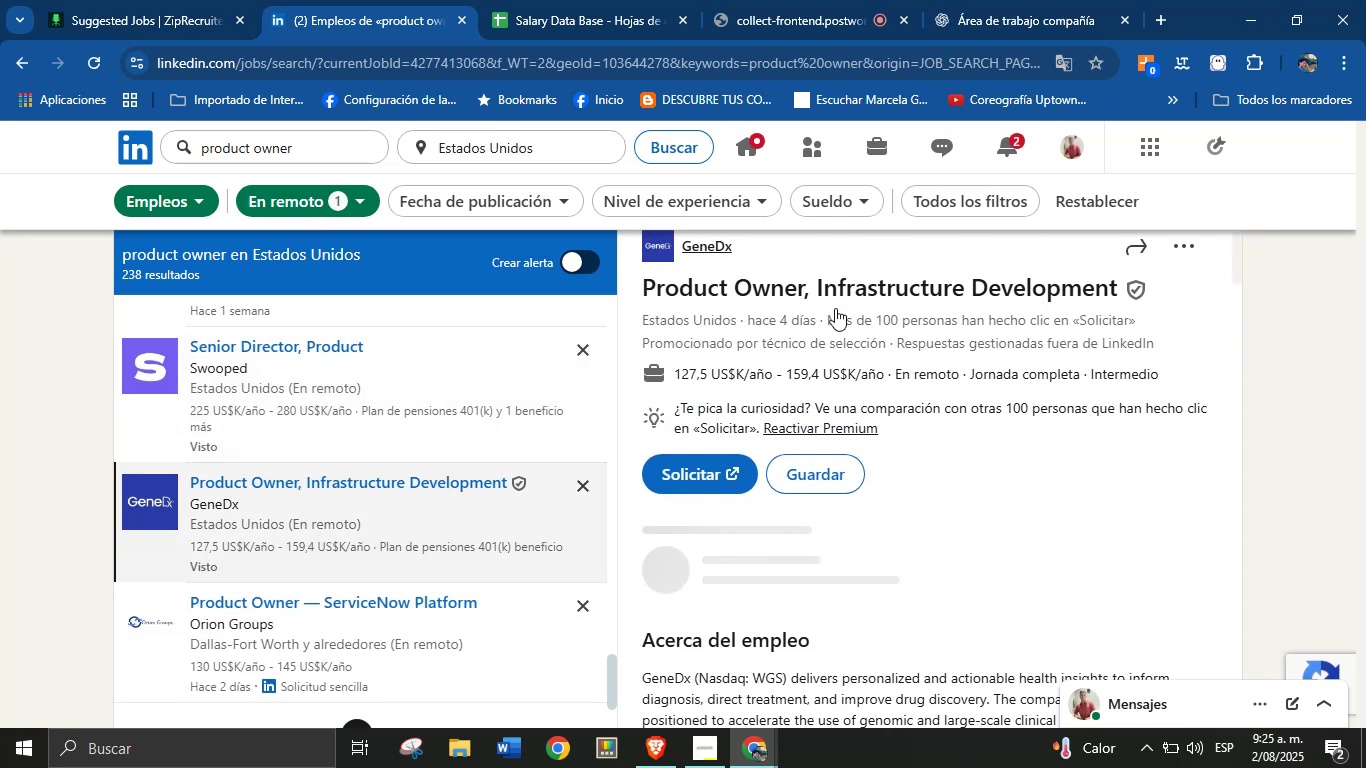 
wait(5.59)
 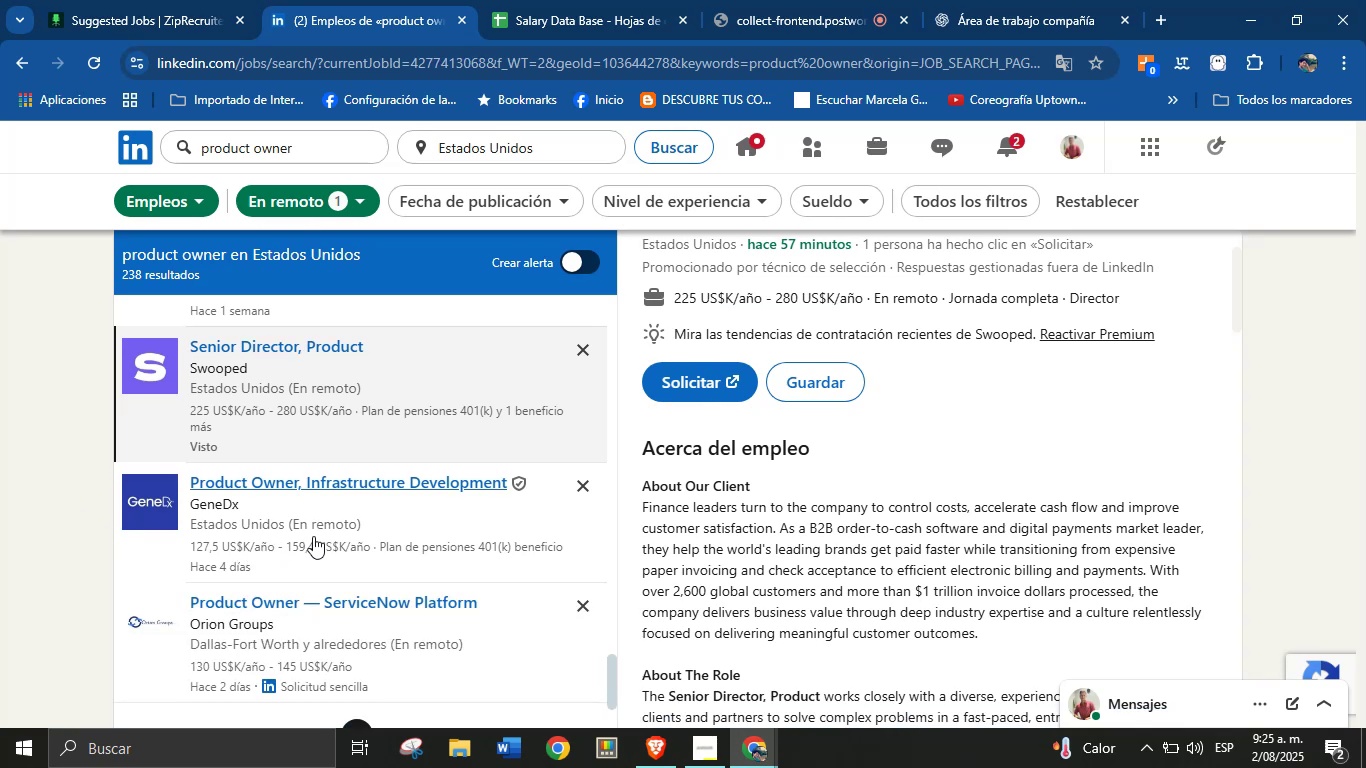 
scroll: coordinate [929, 448], scroll_direction: up, amount: 1.0
 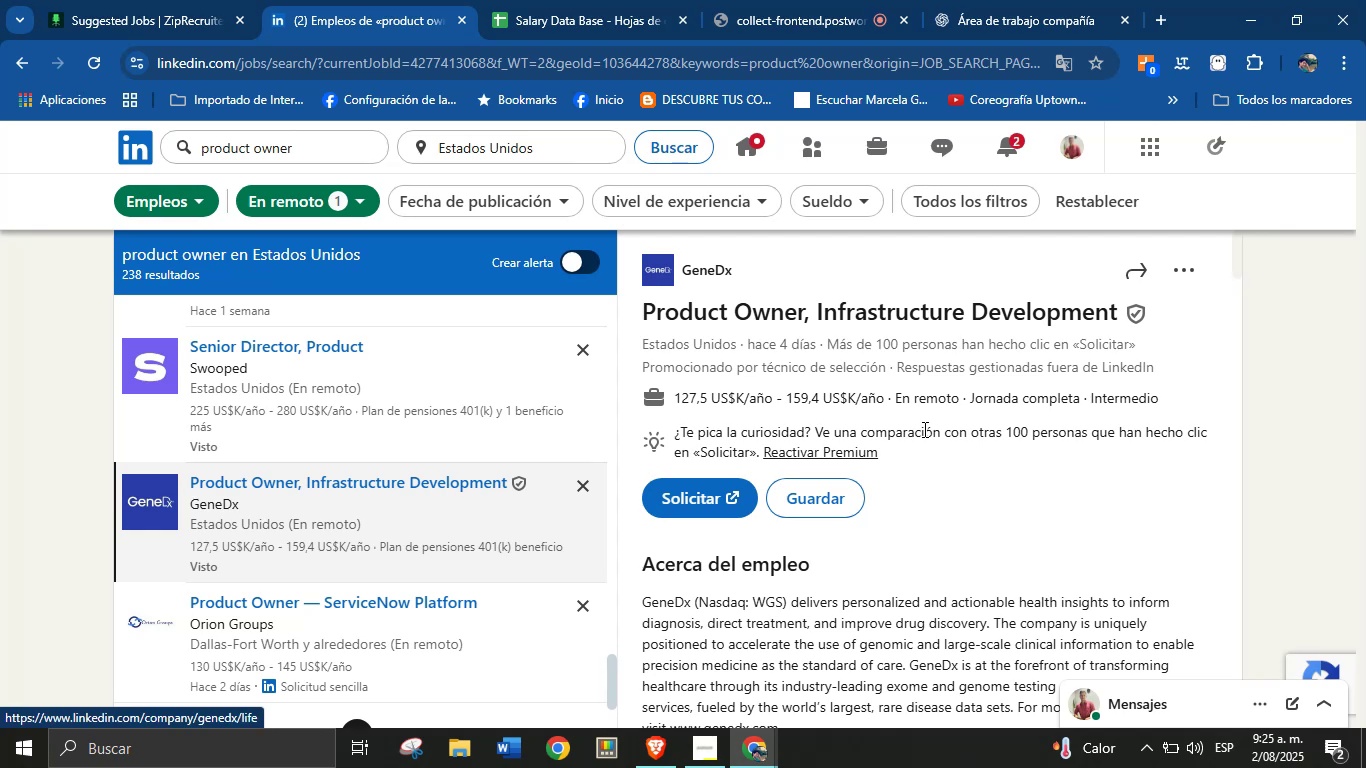 
wait(8.64)
 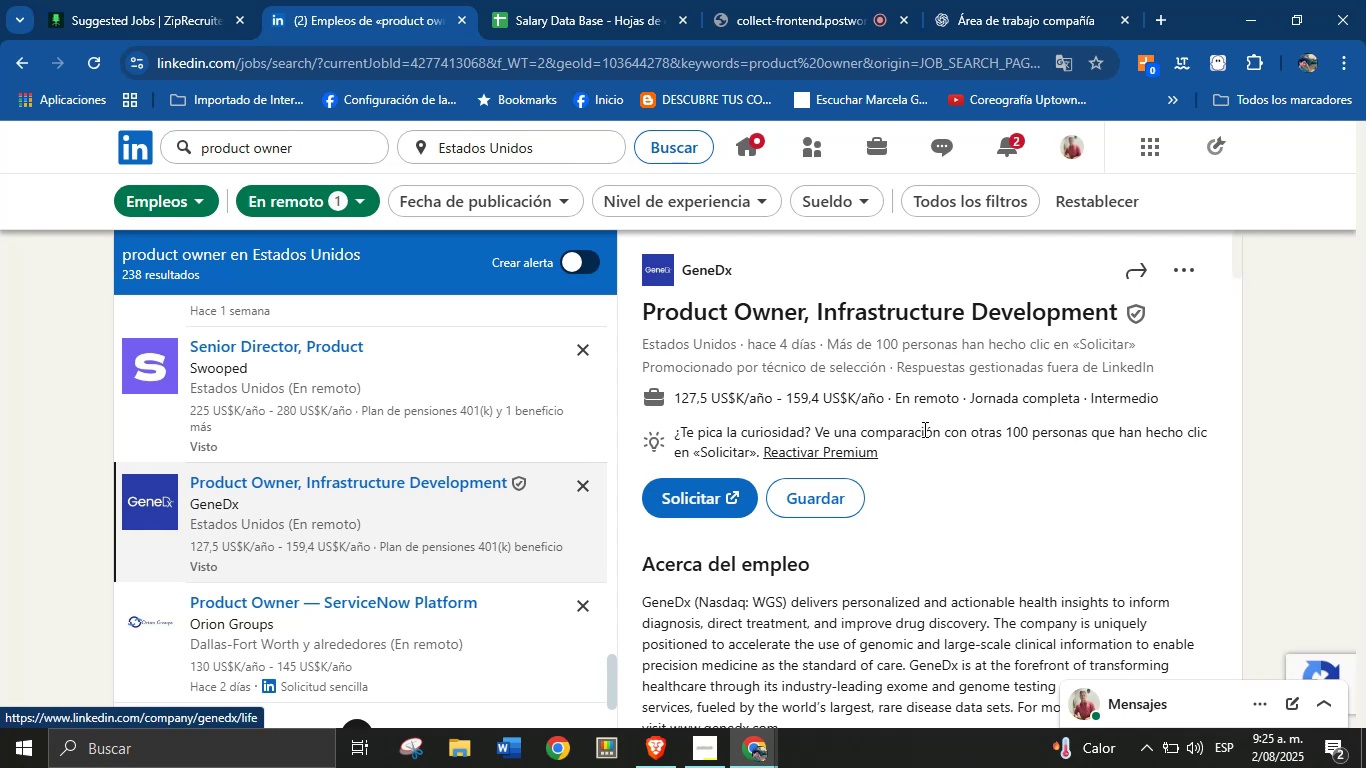 
key(Control+C)
 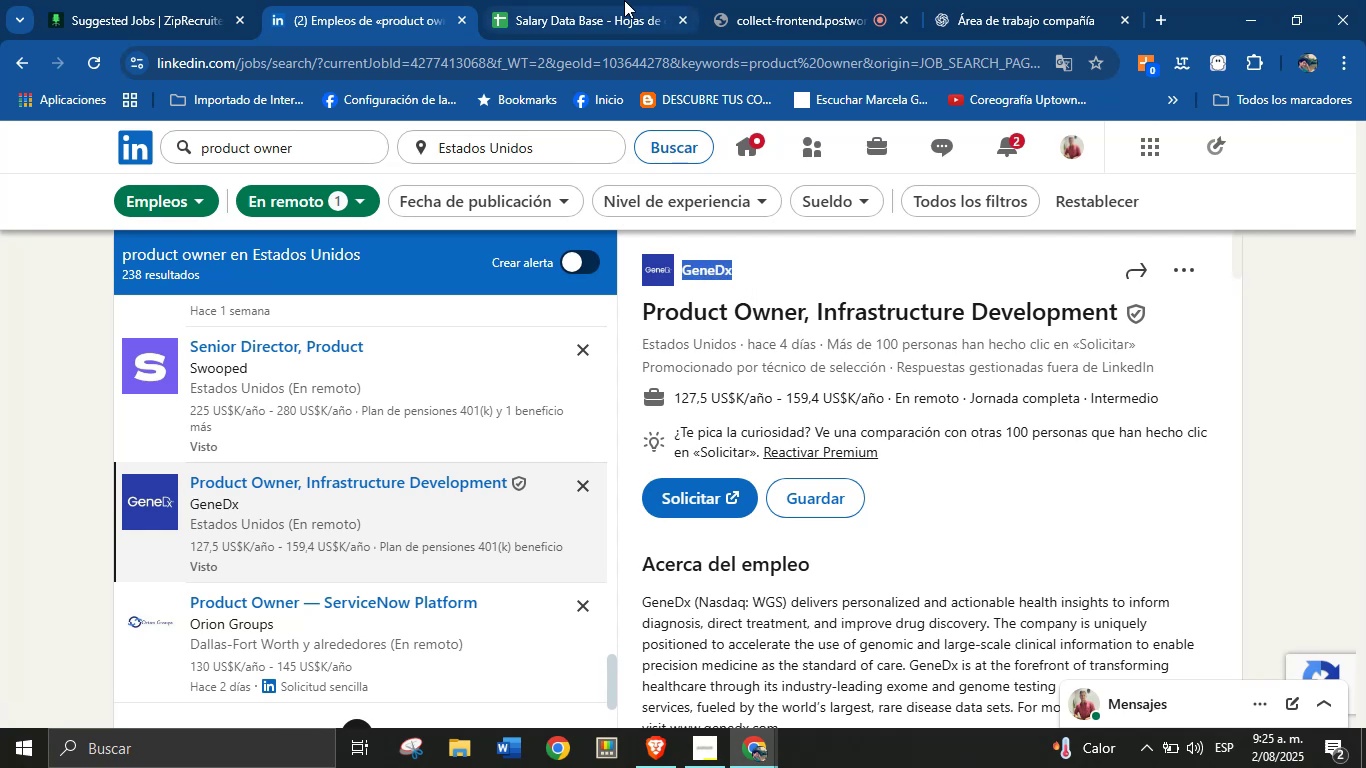 
left_click([616, 0])
 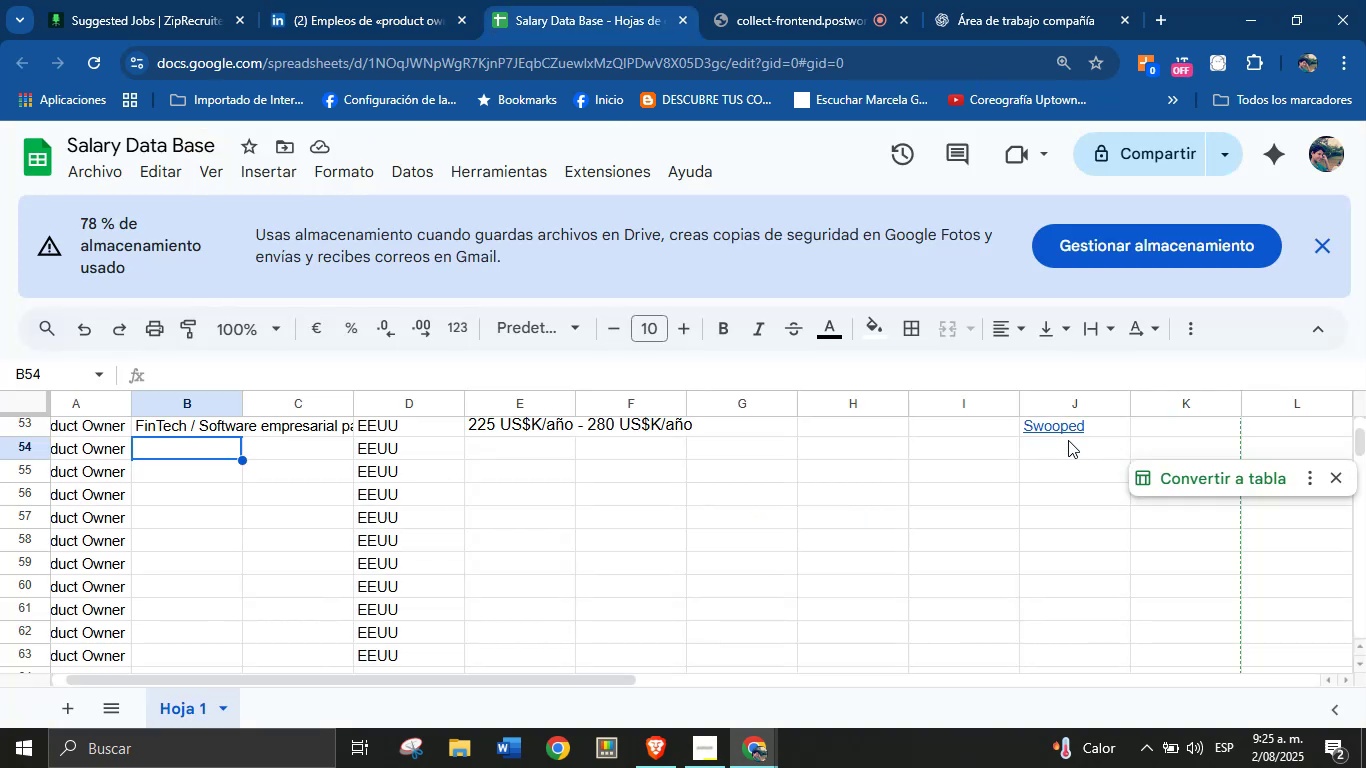 
left_click([1066, 447])
 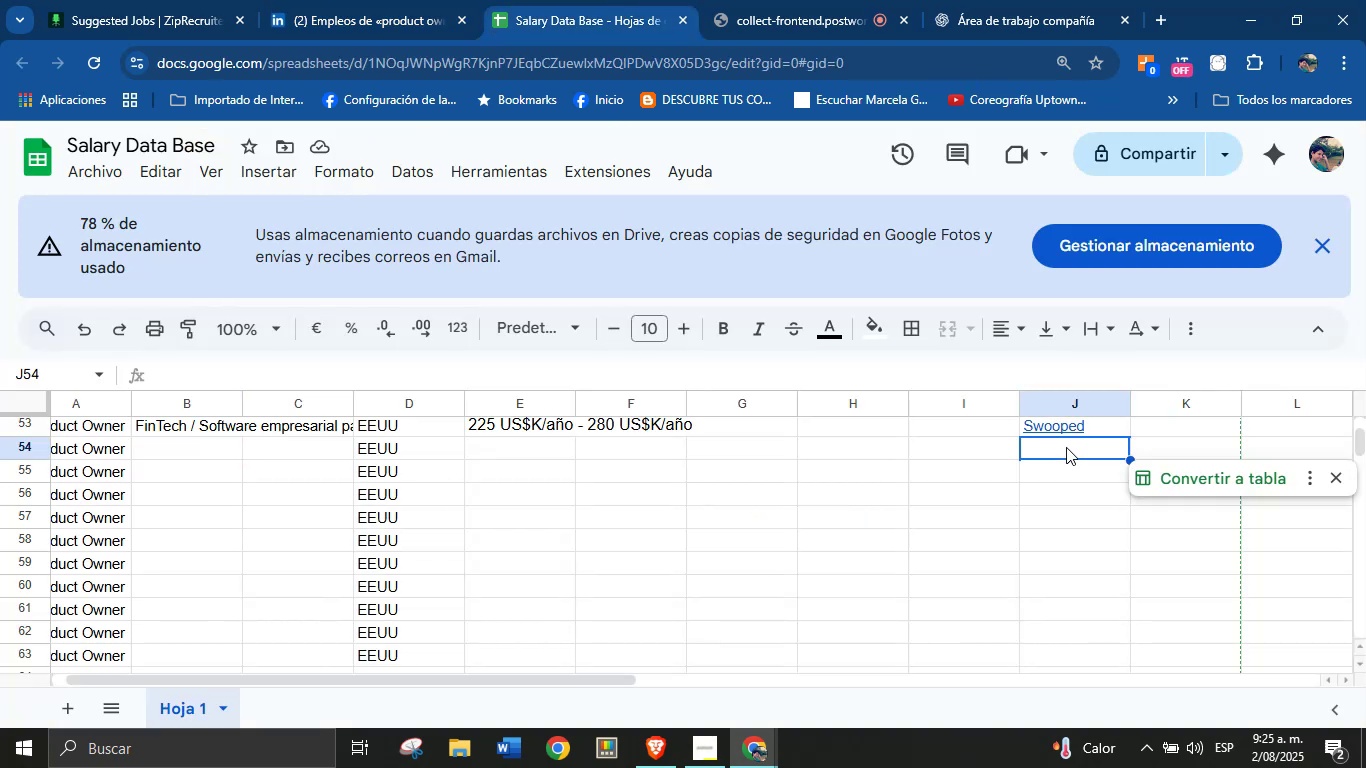 
key(Control+V)
 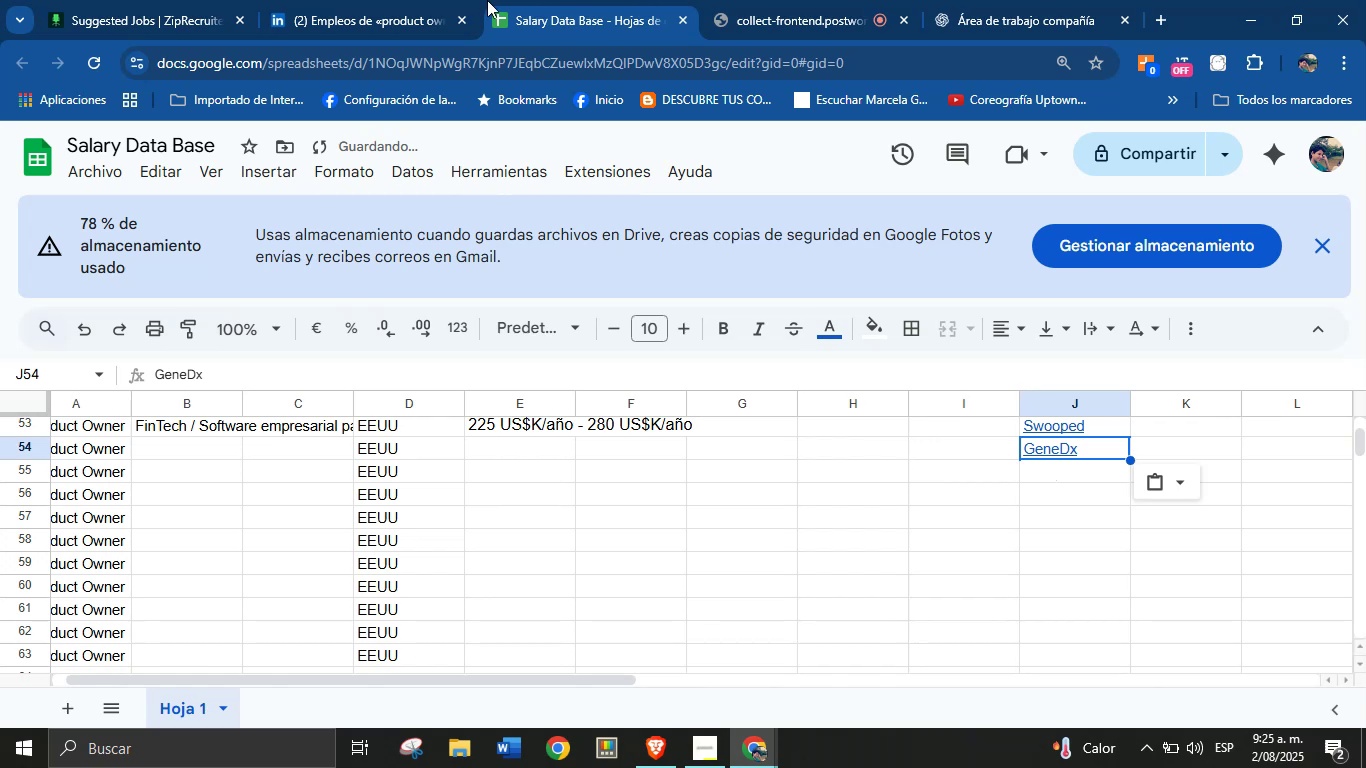 
left_click([378, 2])
 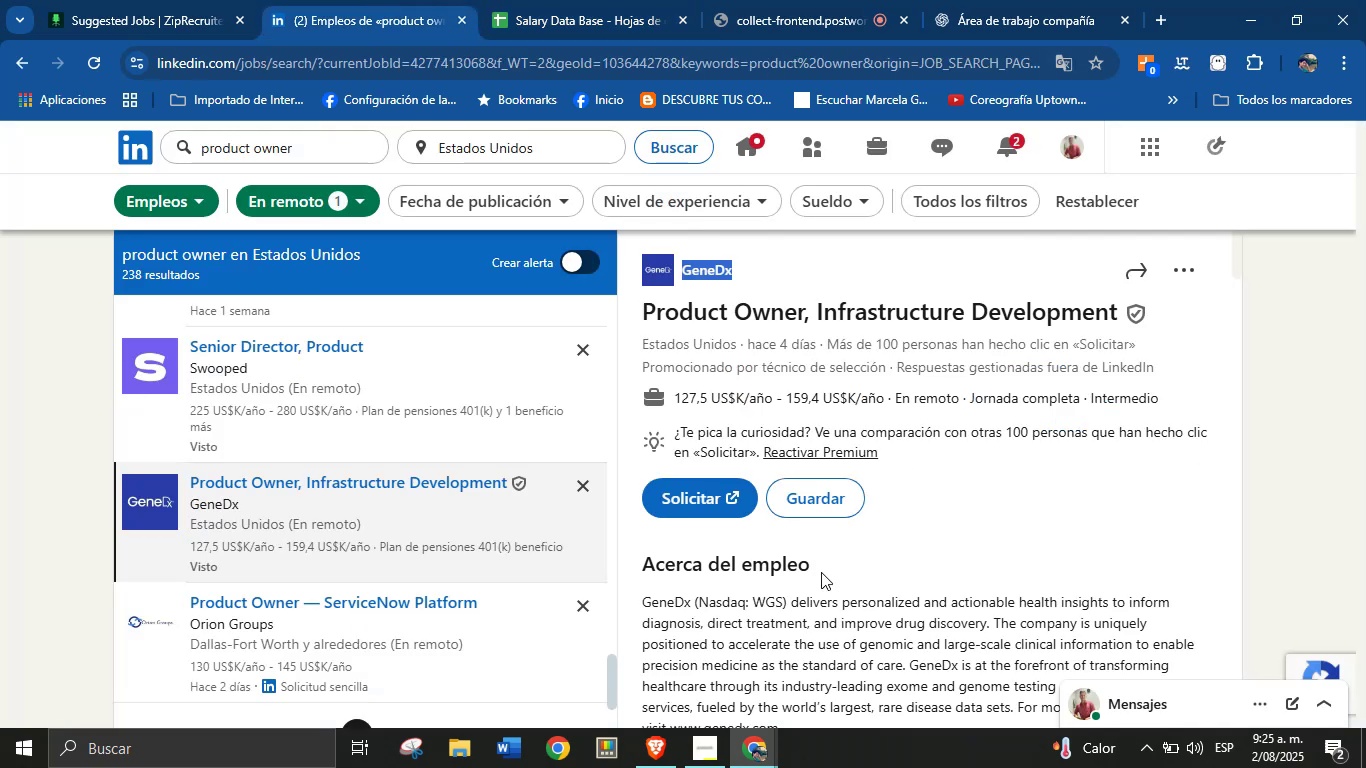 
left_click([832, 599])
 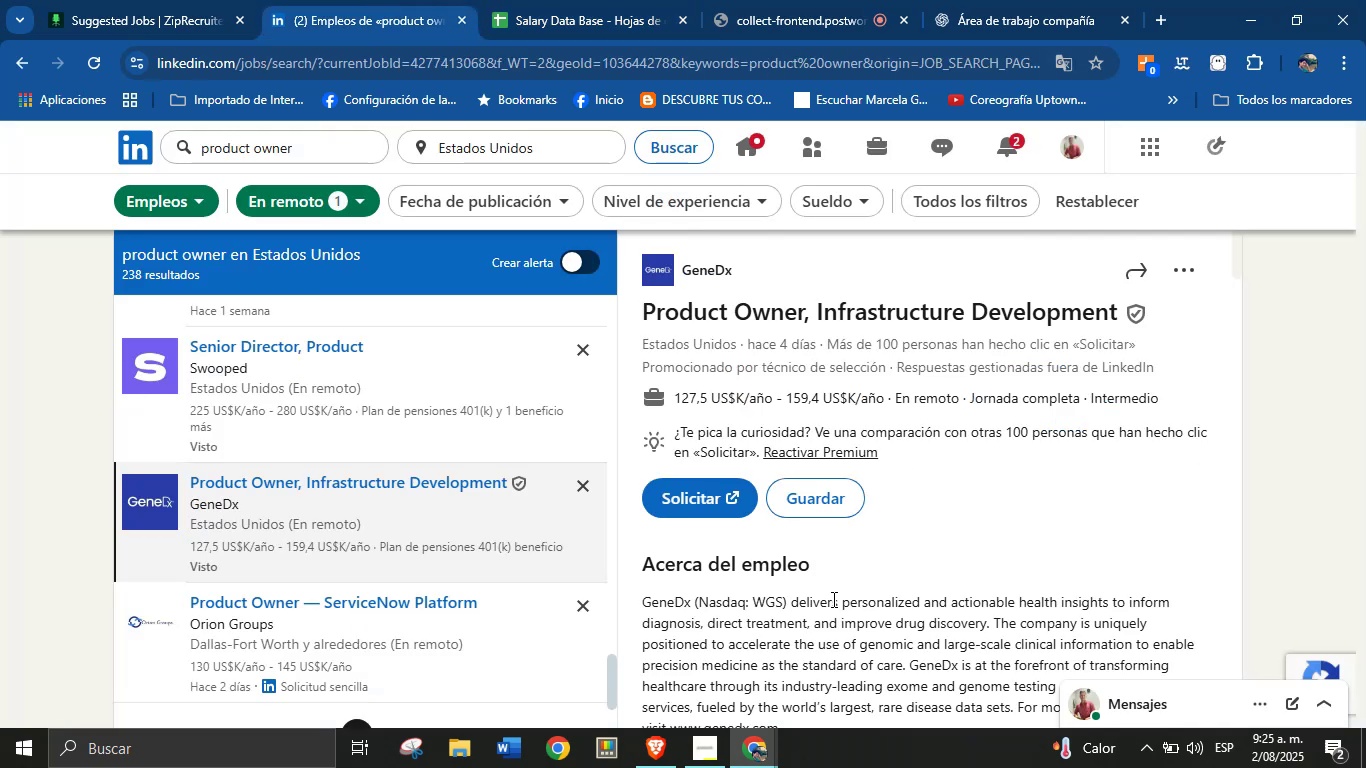 
scroll: coordinate [832, 599], scroll_direction: down, amount: 2.0
 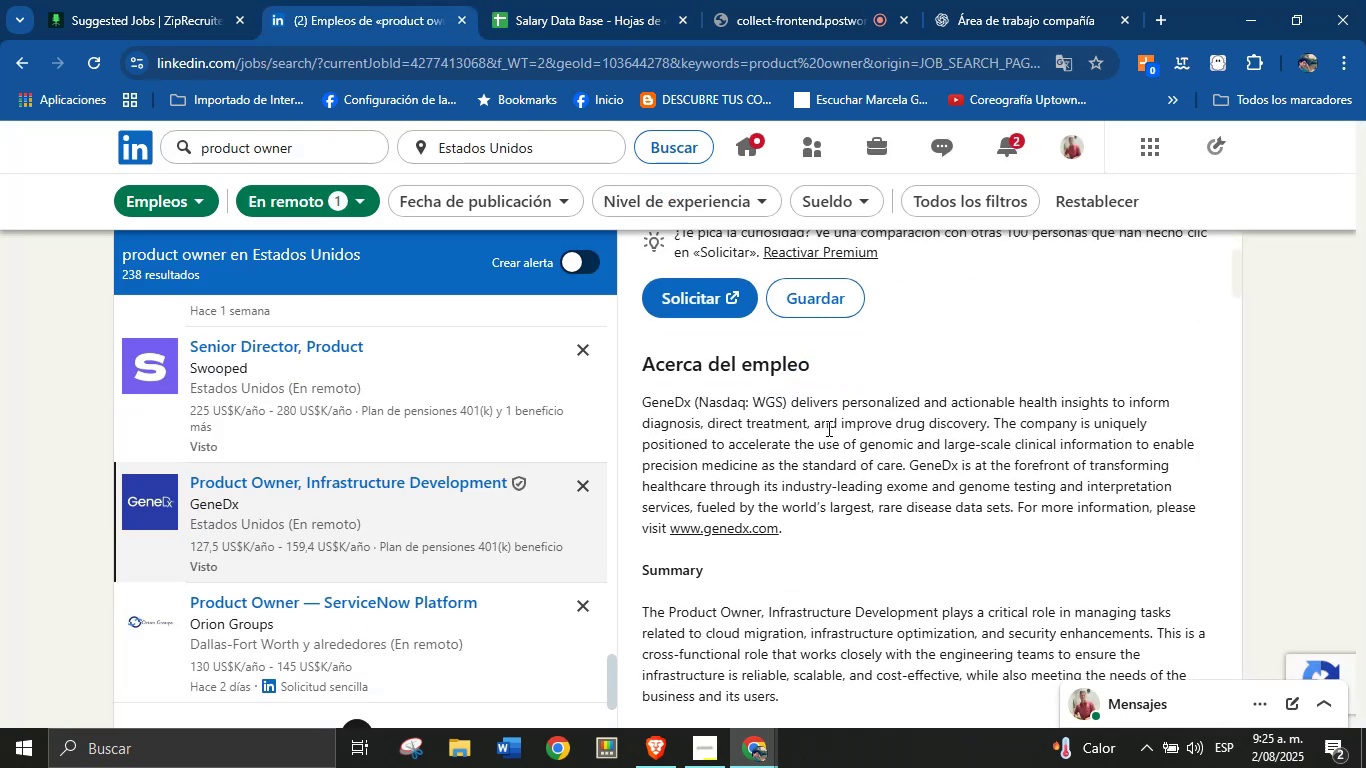 
double_click([829, 427])
 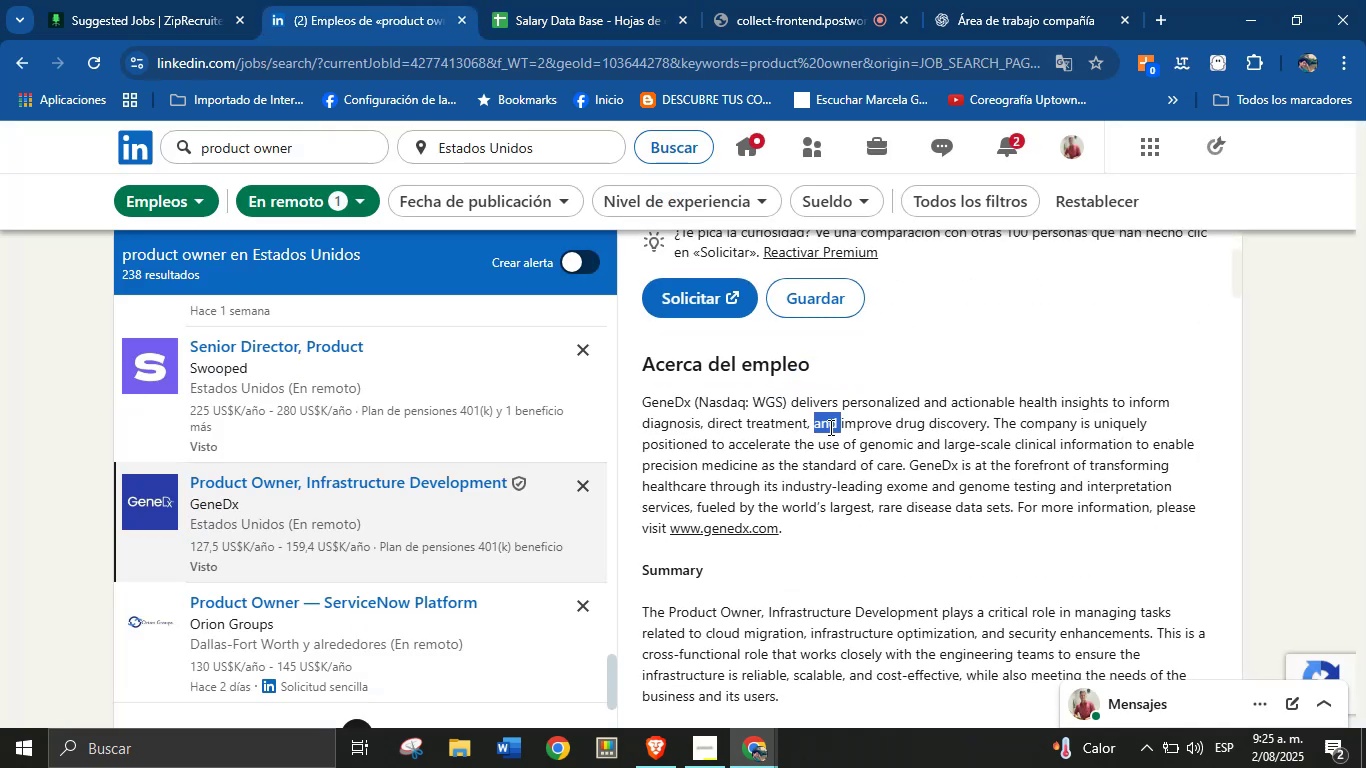 
triple_click([829, 427])
 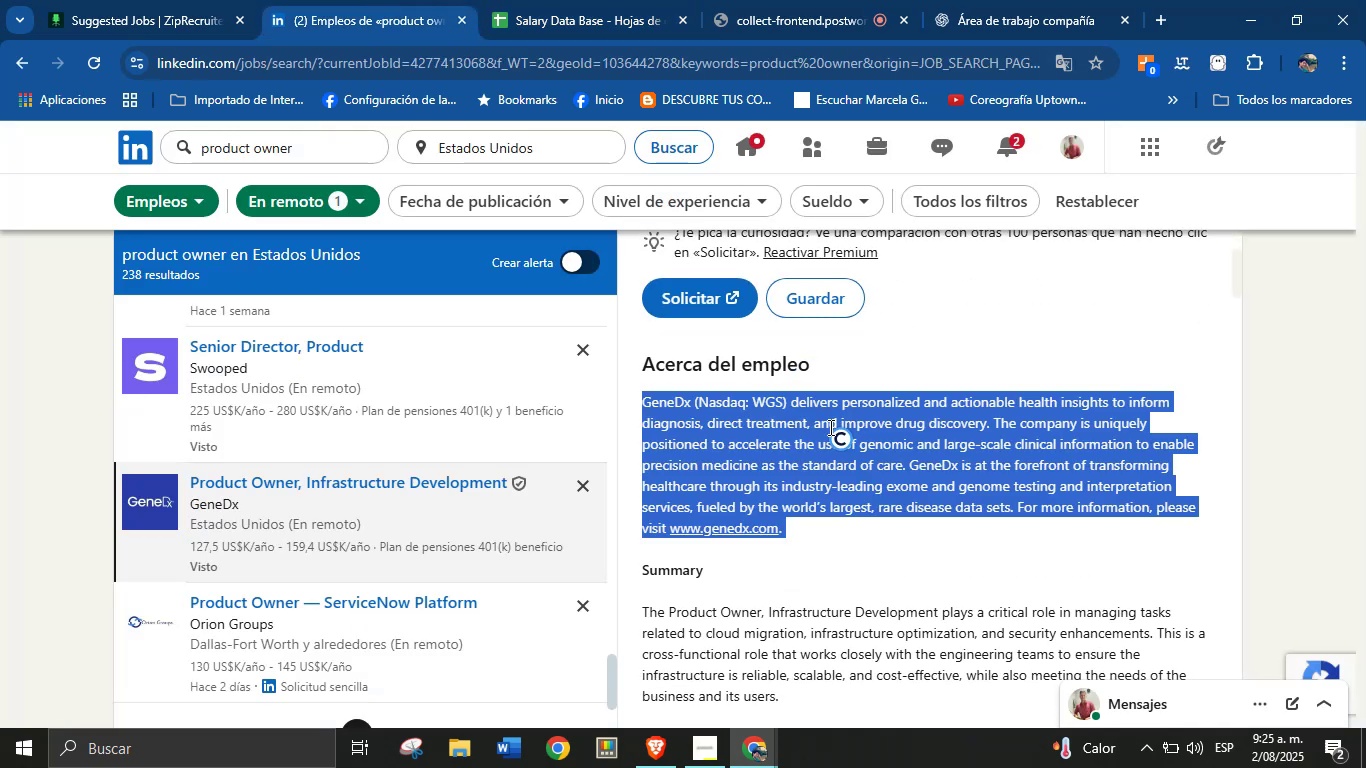 
key(Control+C)
 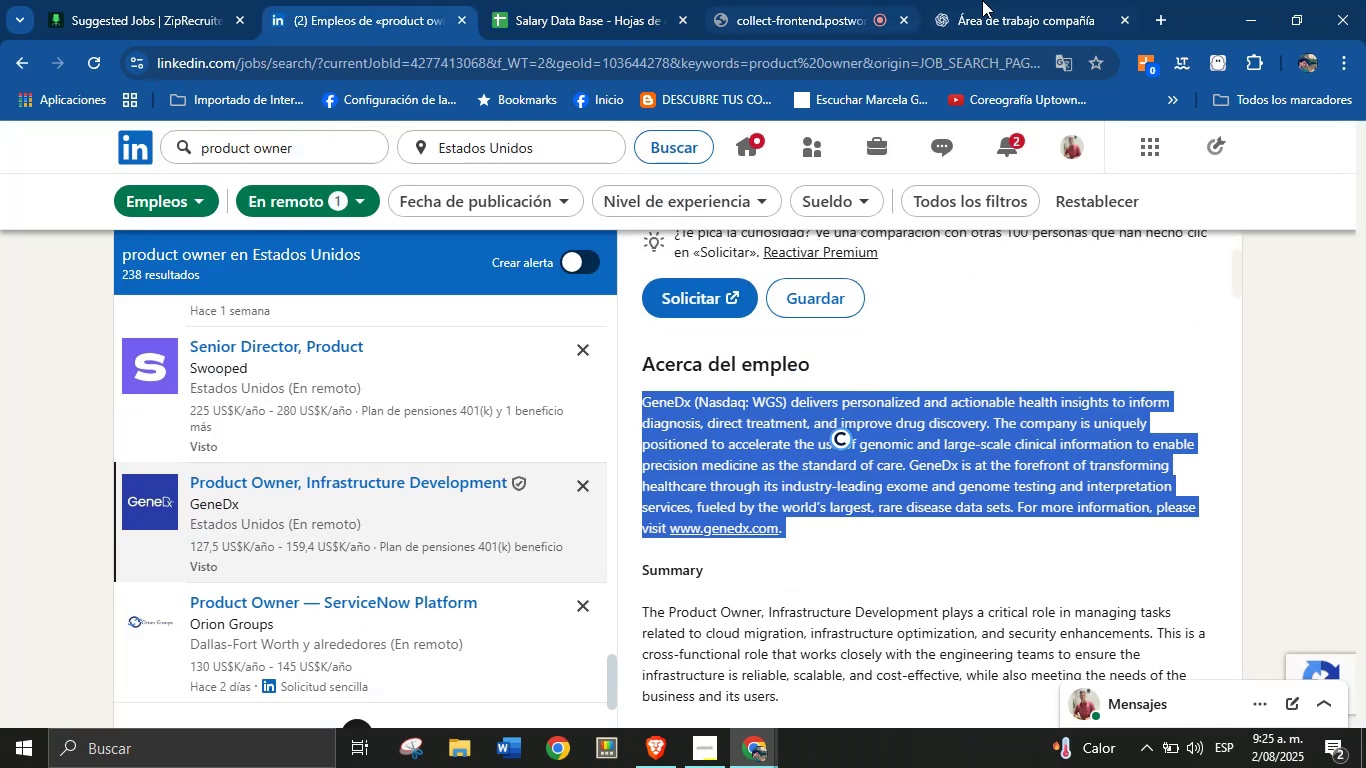 
left_click([994, 0])
 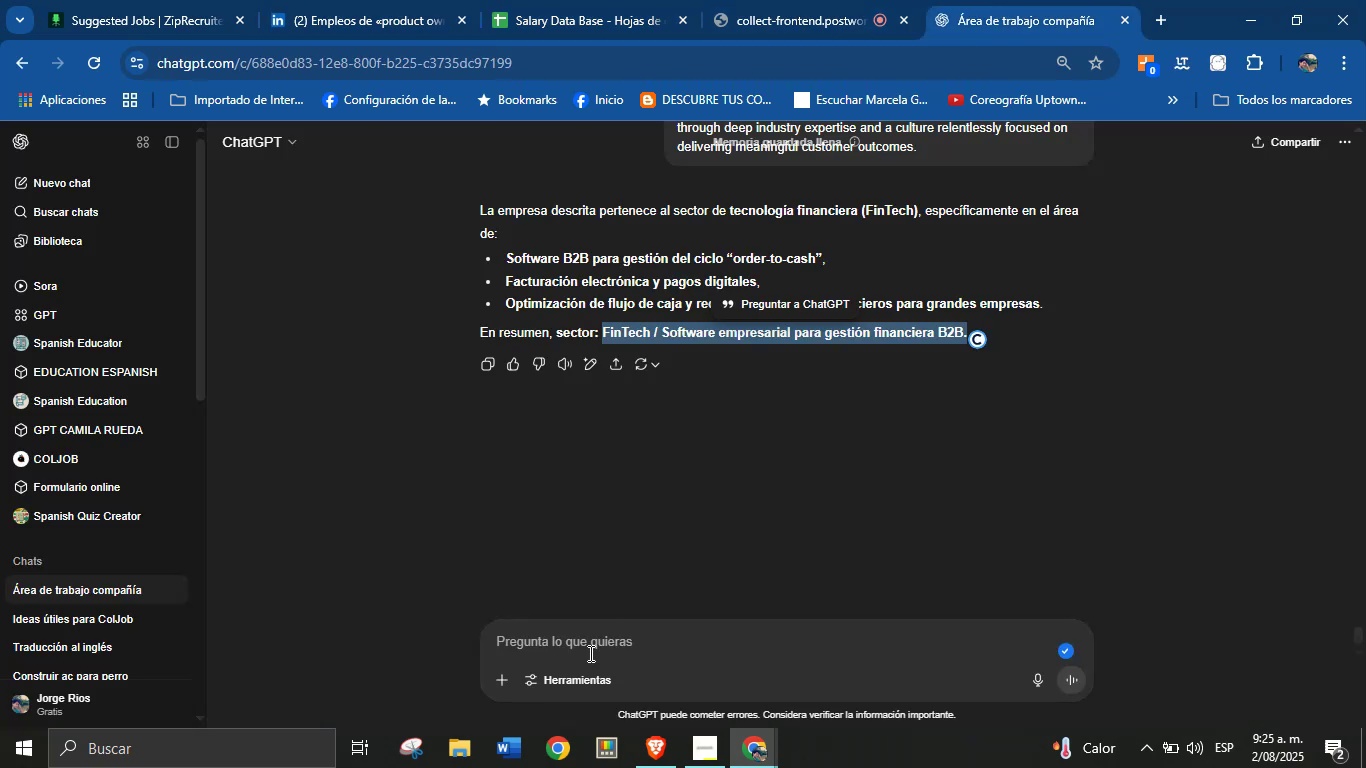 
left_click([589, 642])
 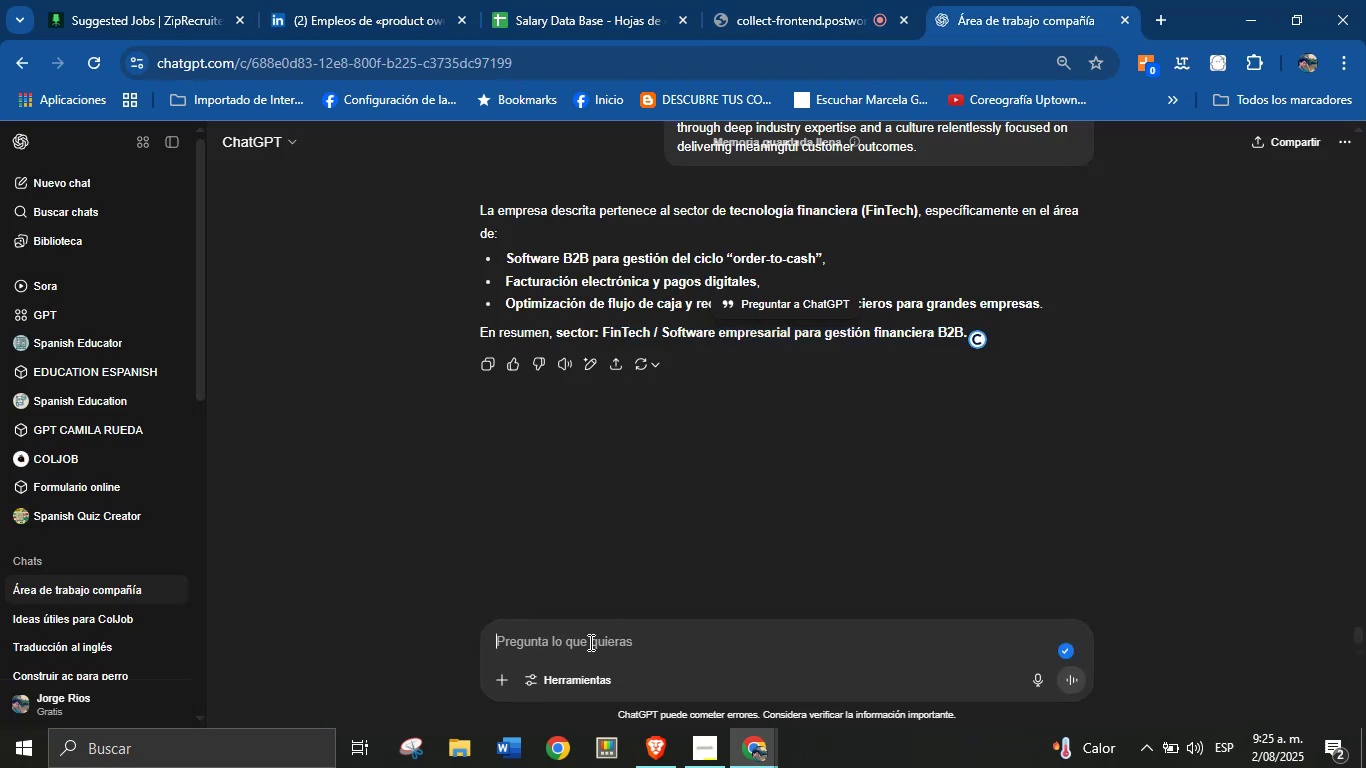 
key(Control+V)
 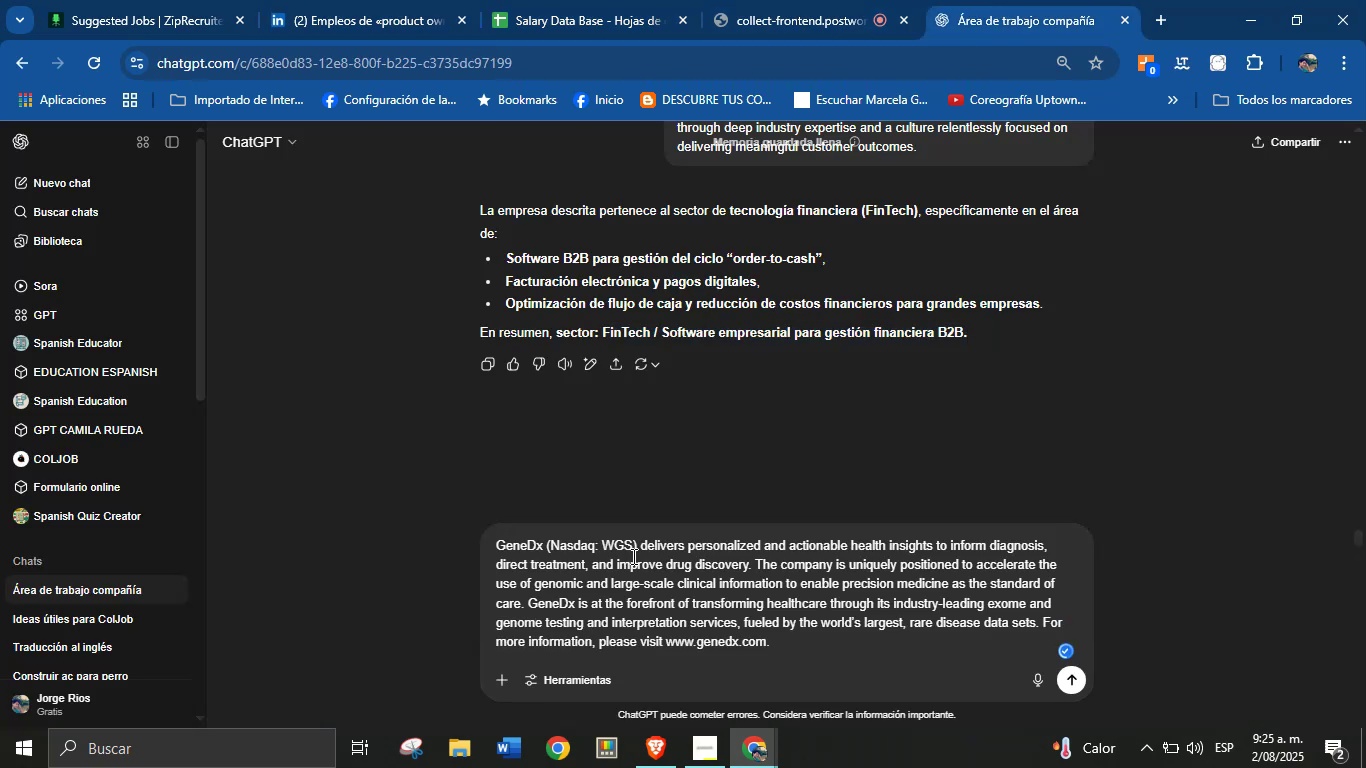 
left_click([632, 552])
 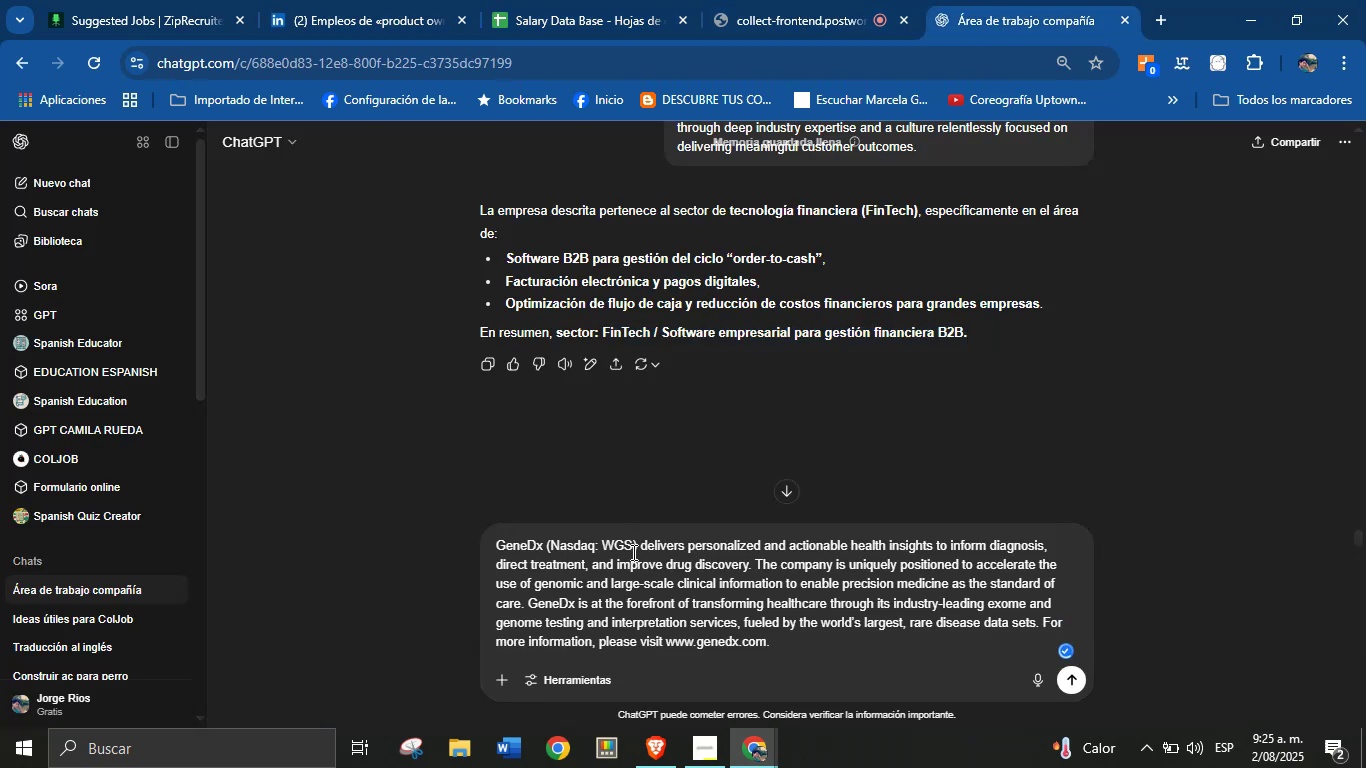 
key(Enter)
 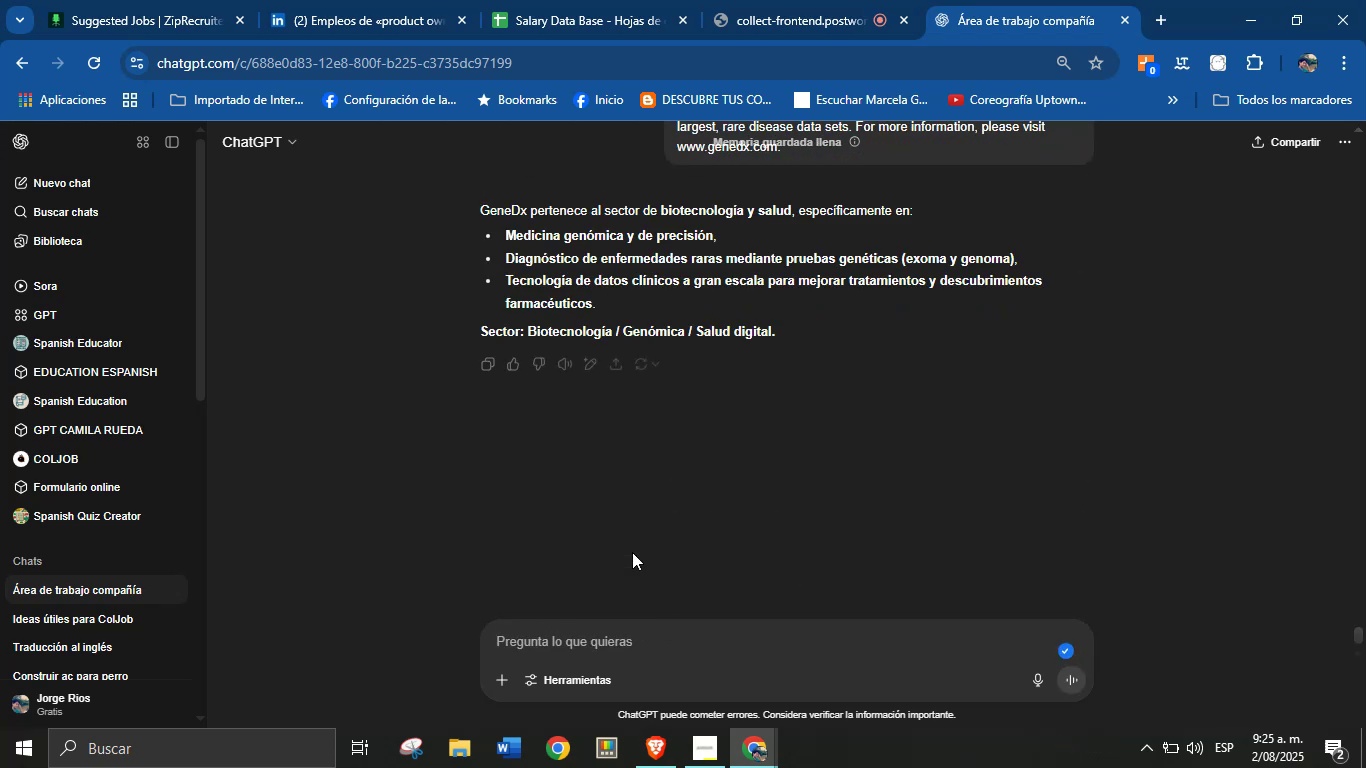 
wait(14.95)
 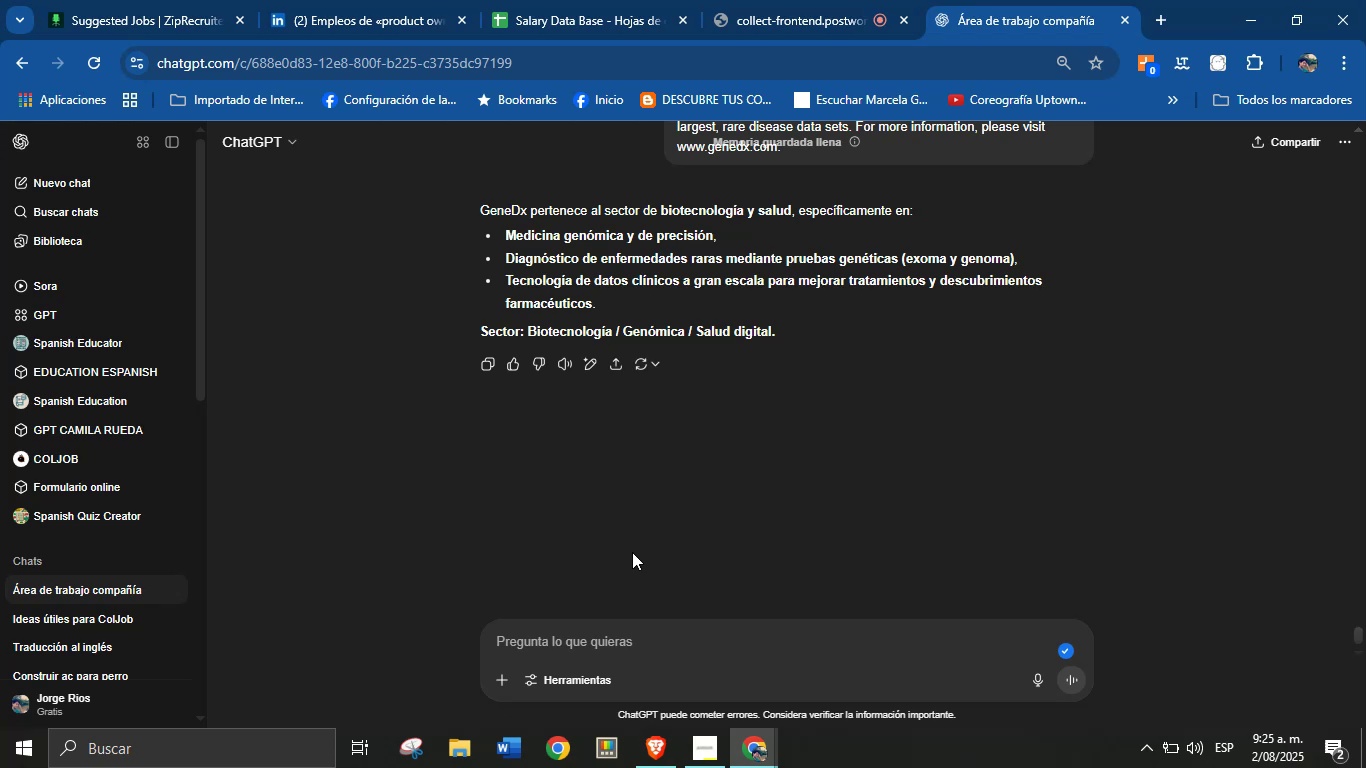 
key(Control+C)
 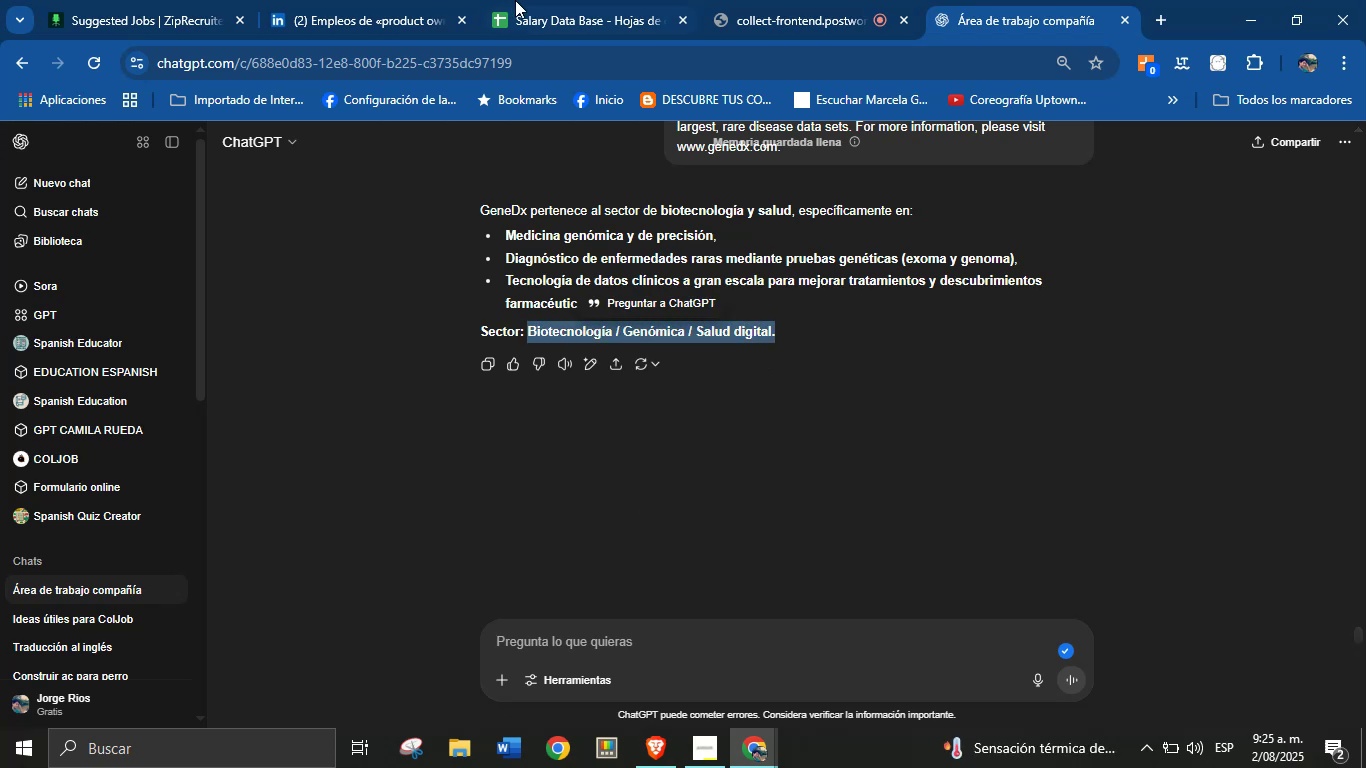 
left_click([536, 0])
 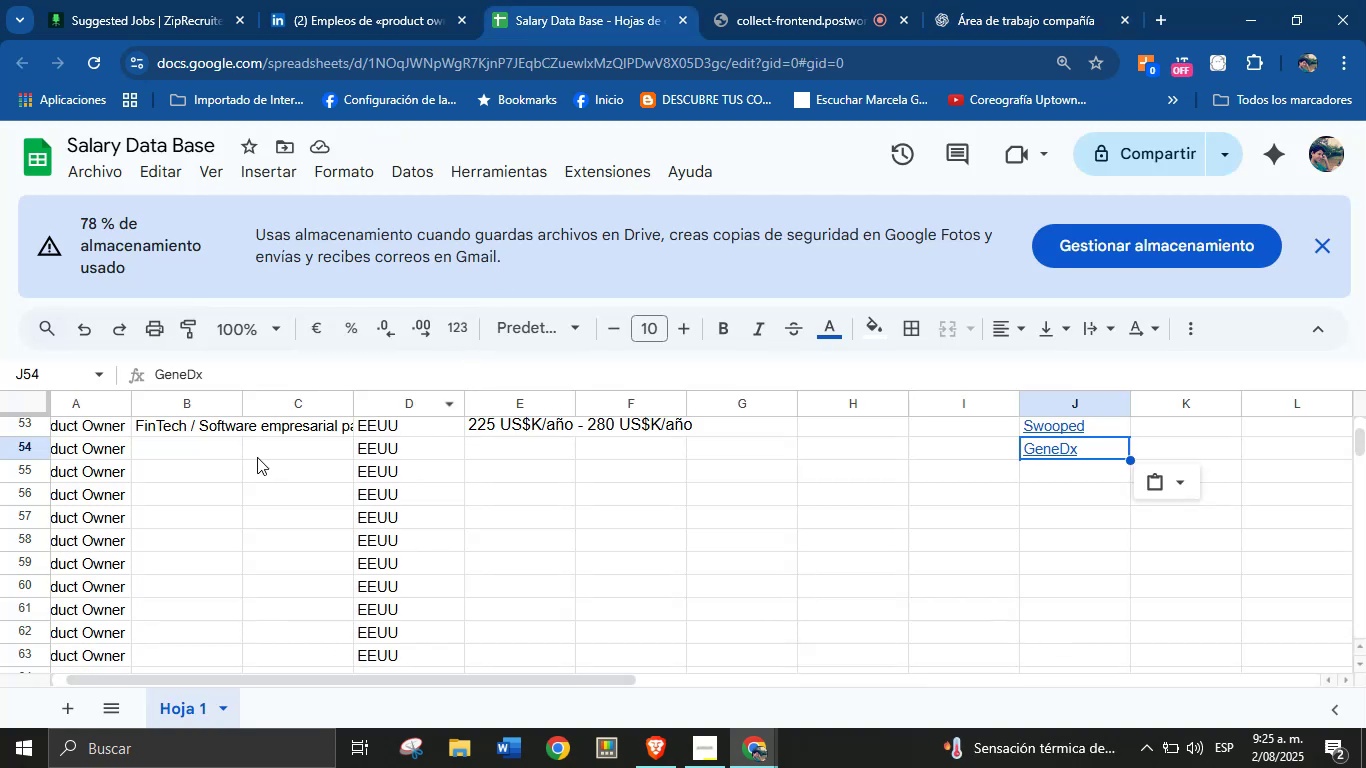 
left_click([159, 450])
 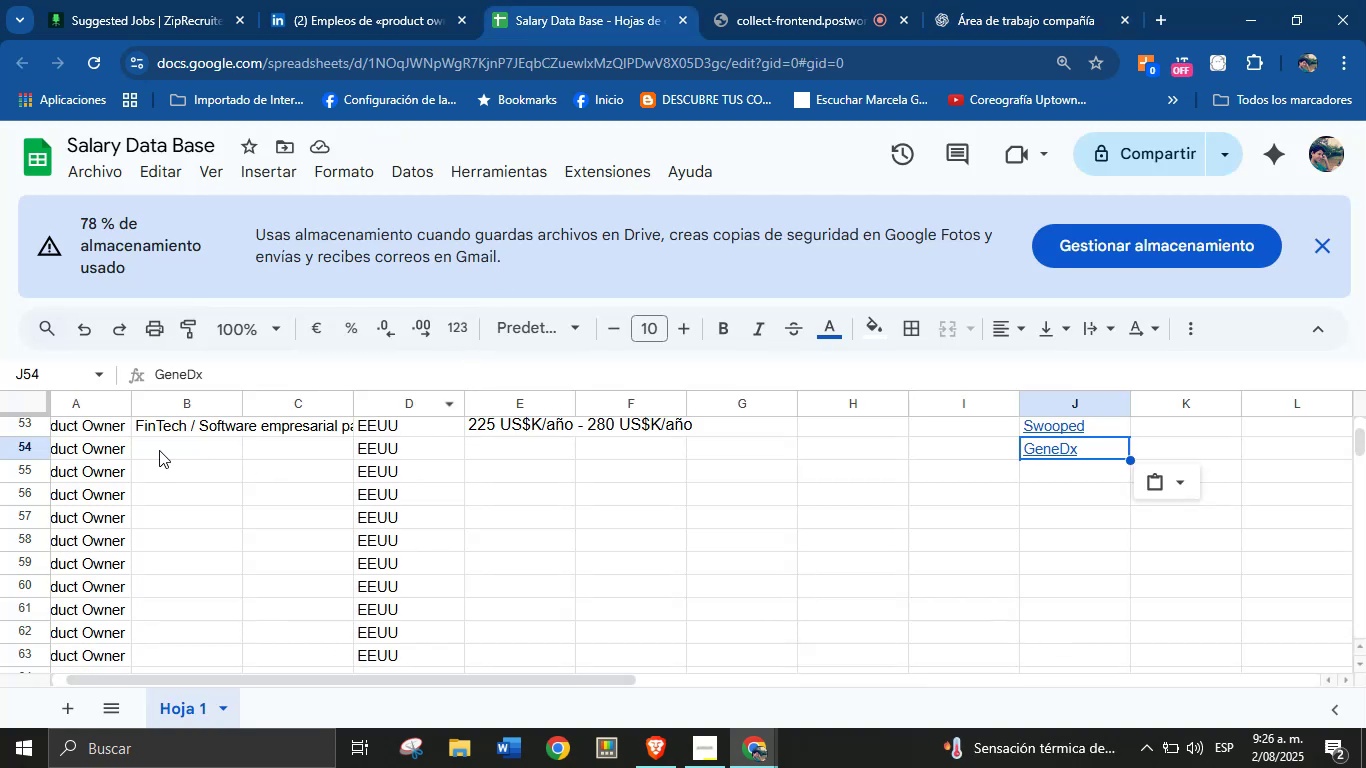 
key(Control+V)
 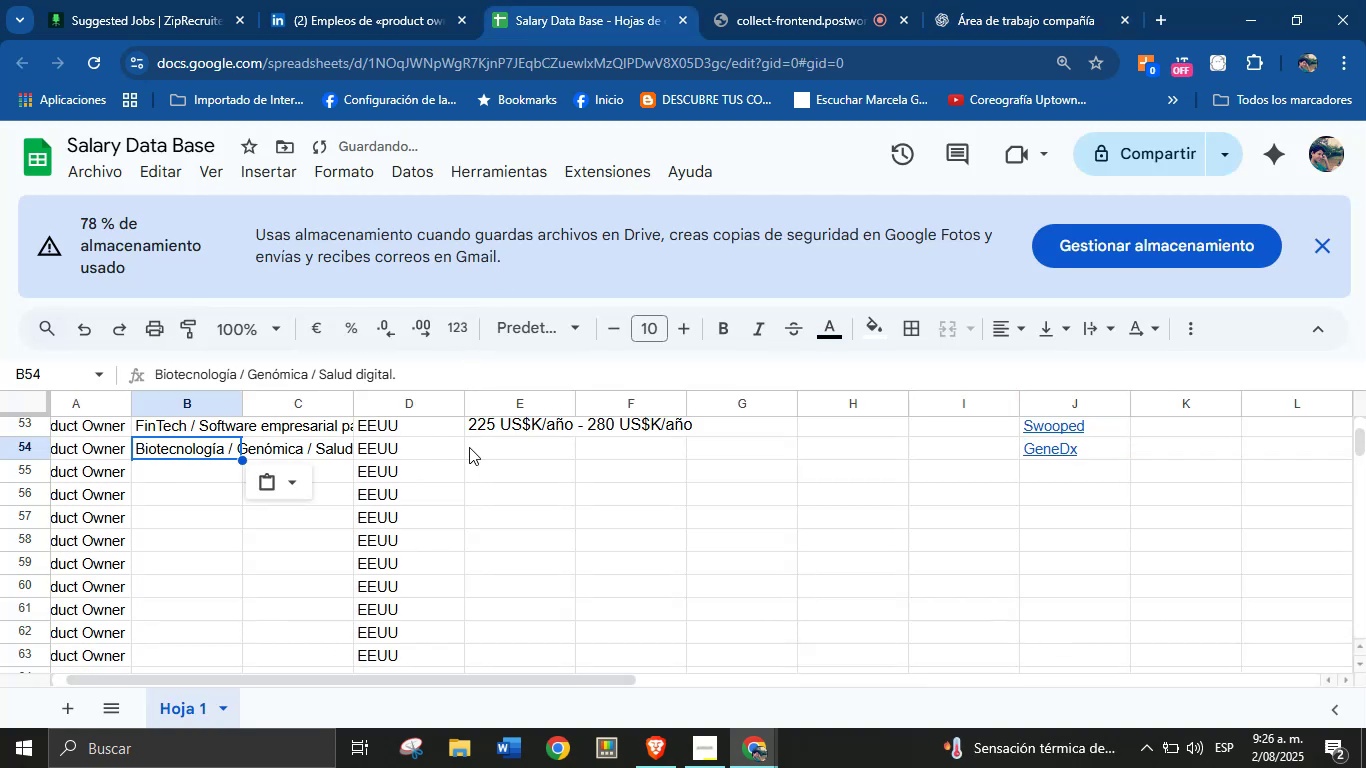 
left_click([505, 449])
 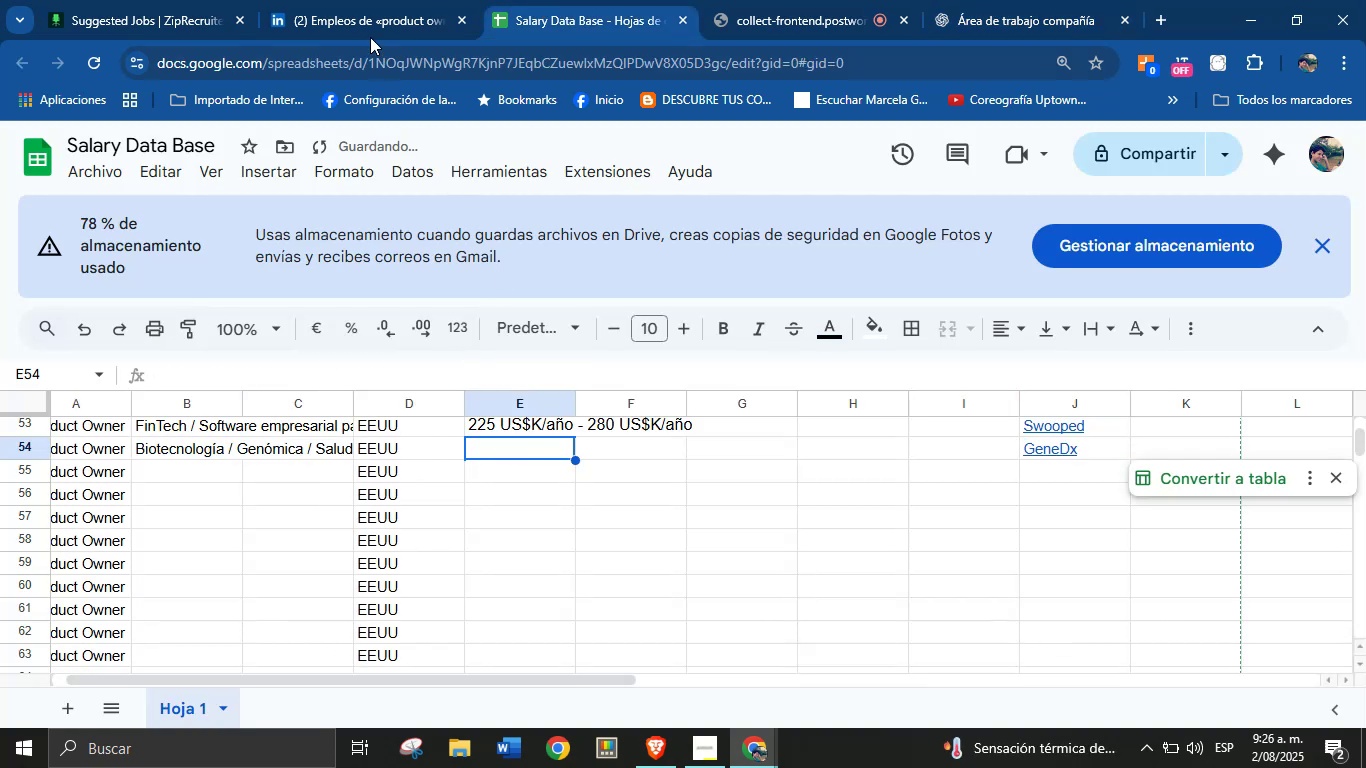 
left_click([372, 0])
 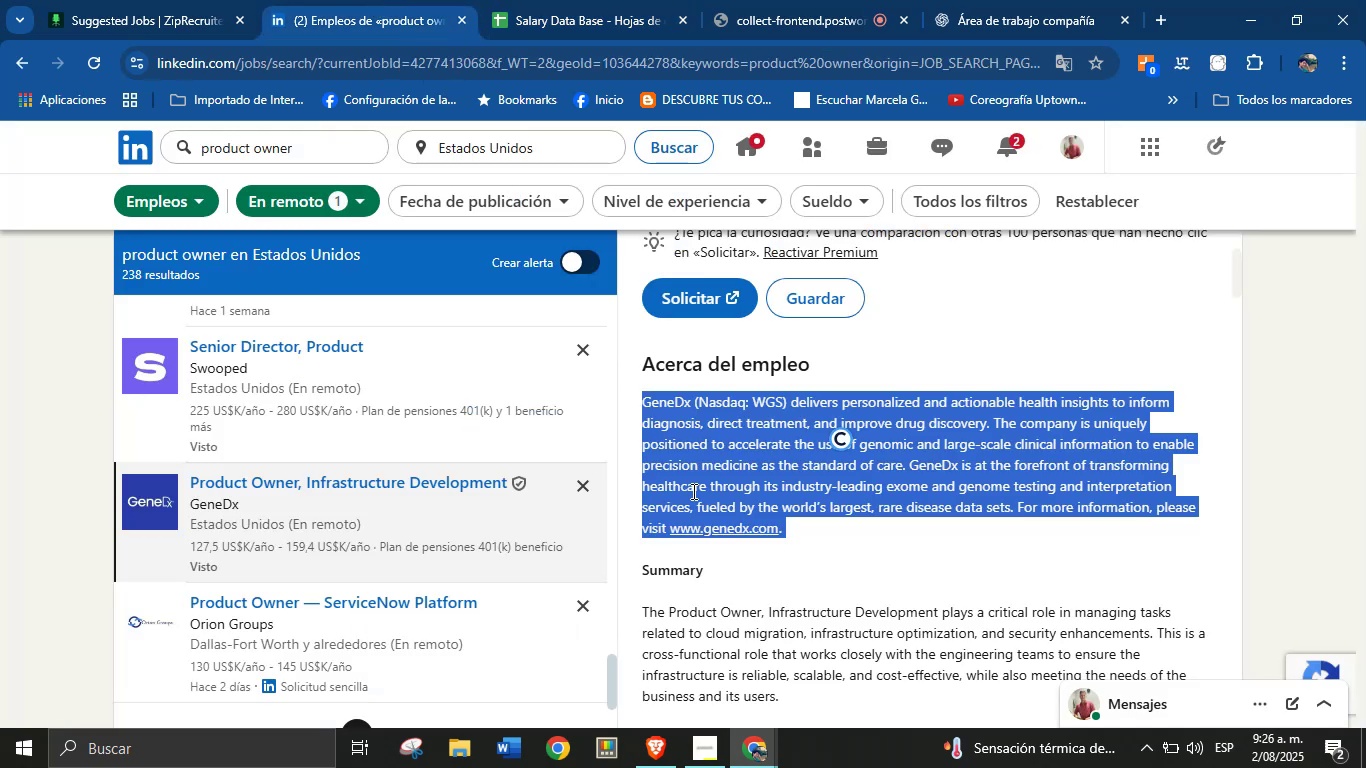 
left_click([722, 496])
 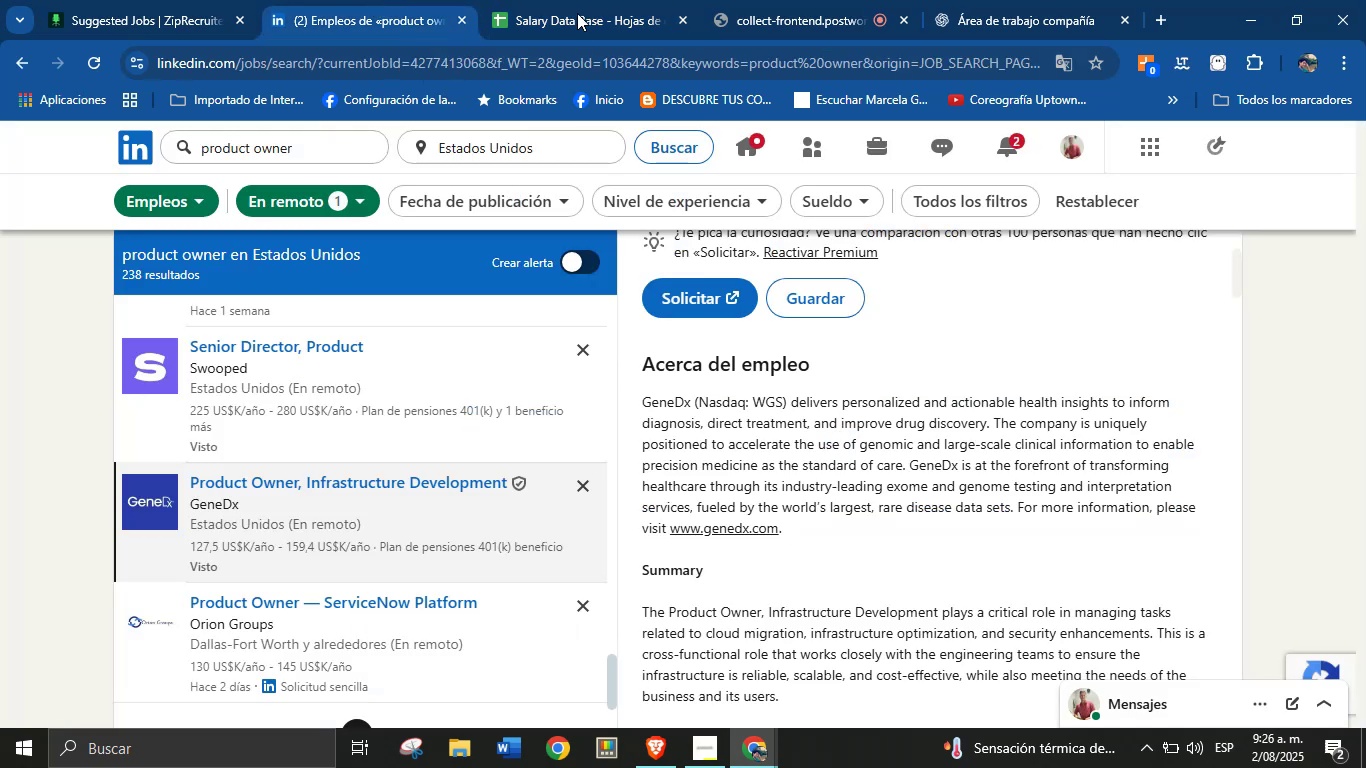 
left_click([573, 0])
 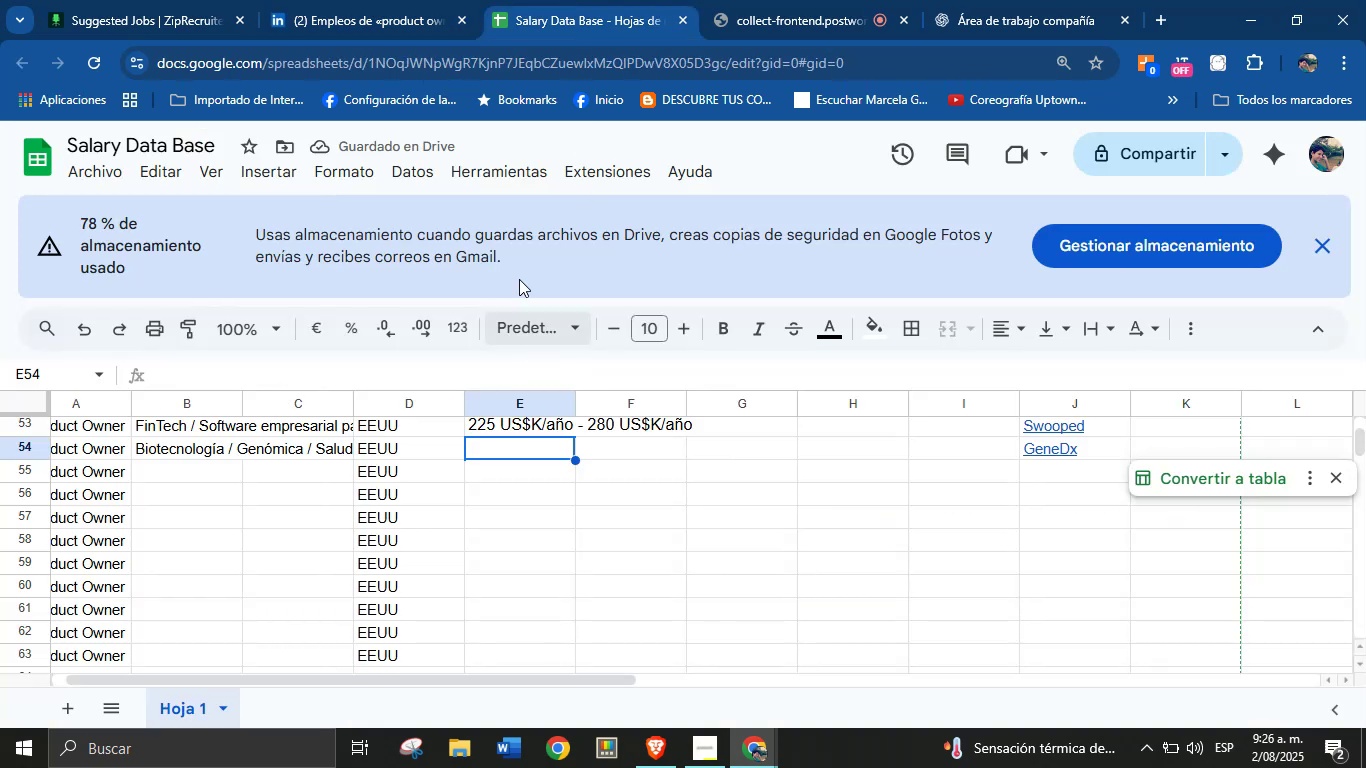 
left_click([398, 0])
 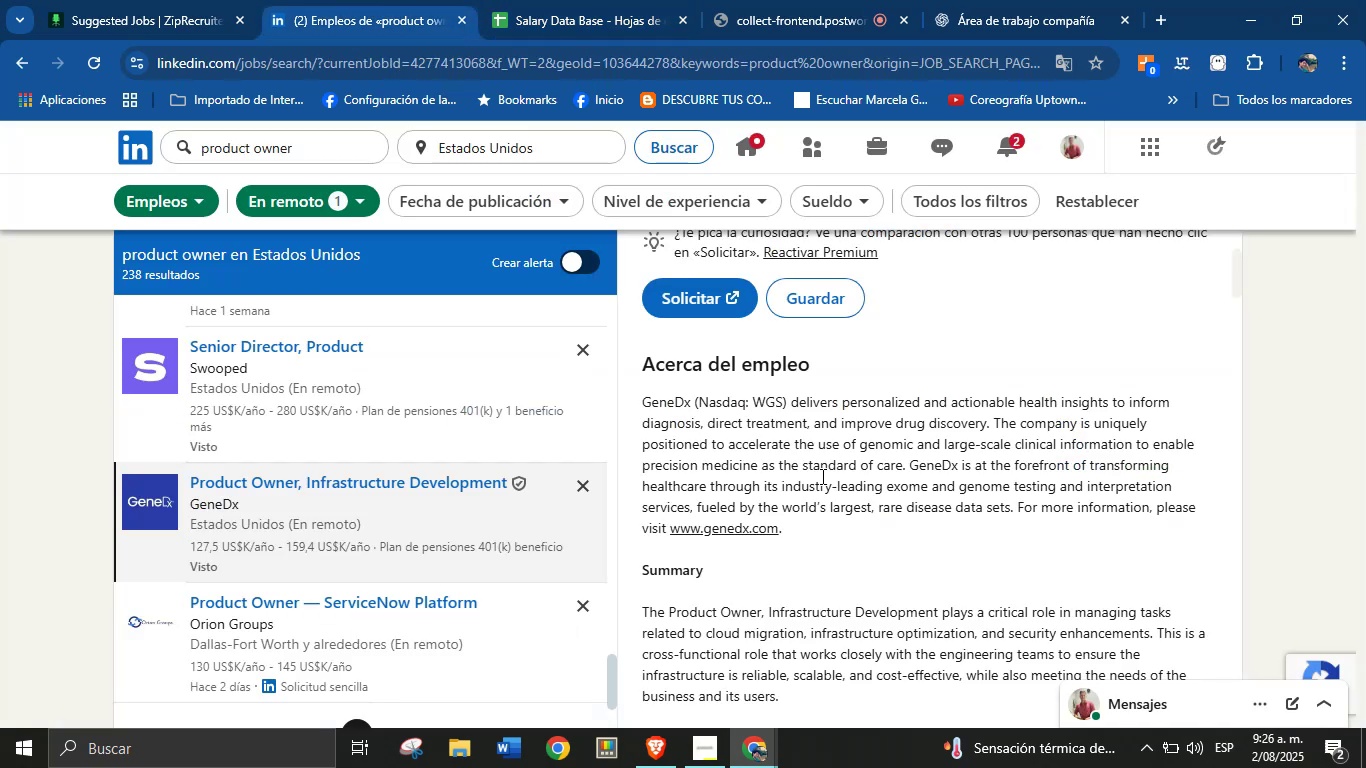 
scroll: coordinate [821, 548], scroll_direction: up, amount: 6.0
 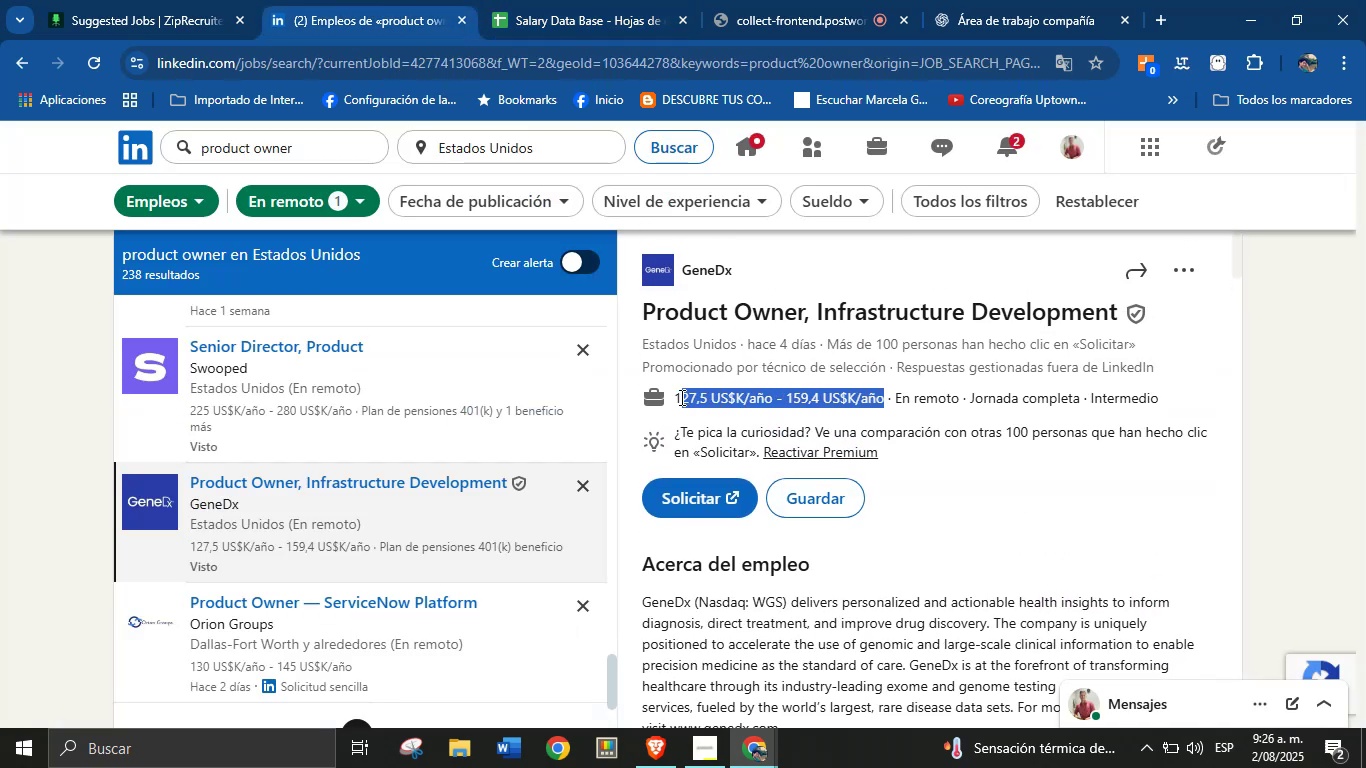 
key(Control+C)
 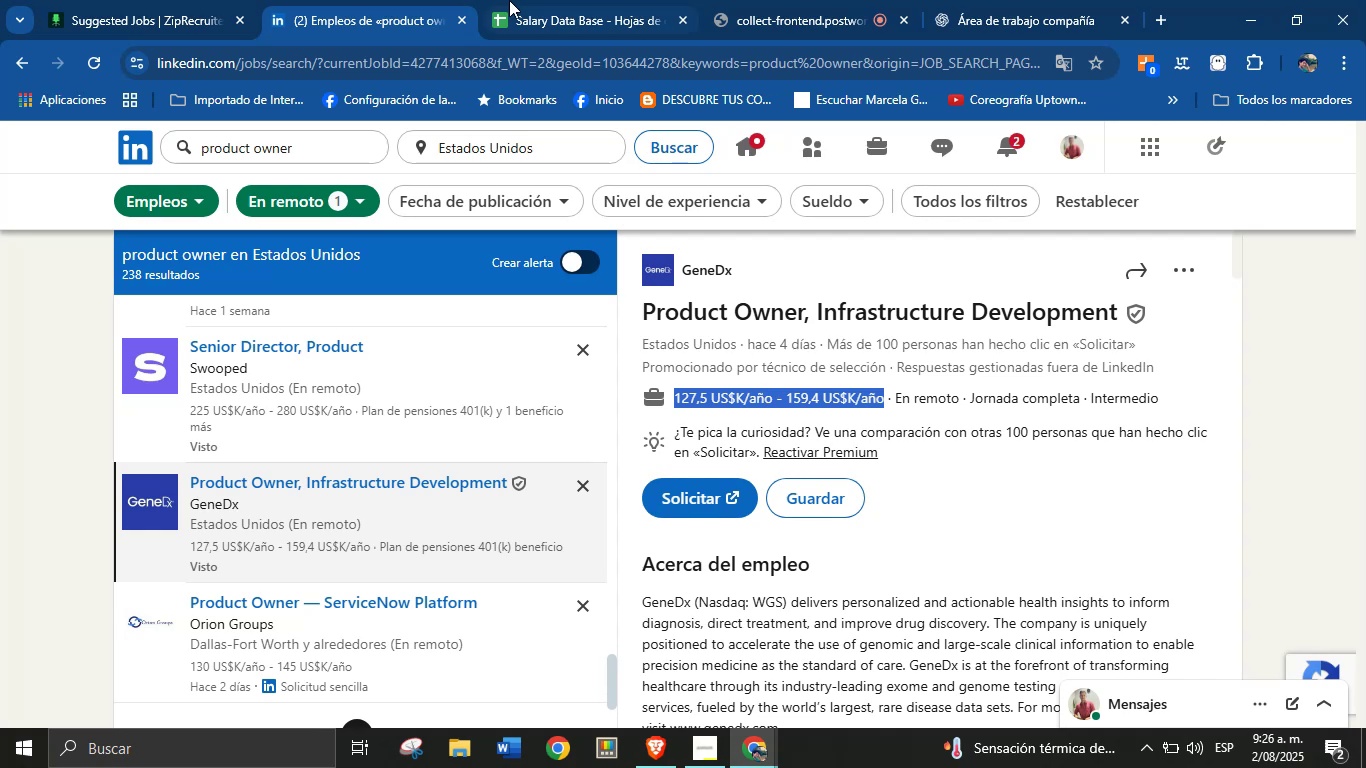 
left_click([510, 0])
 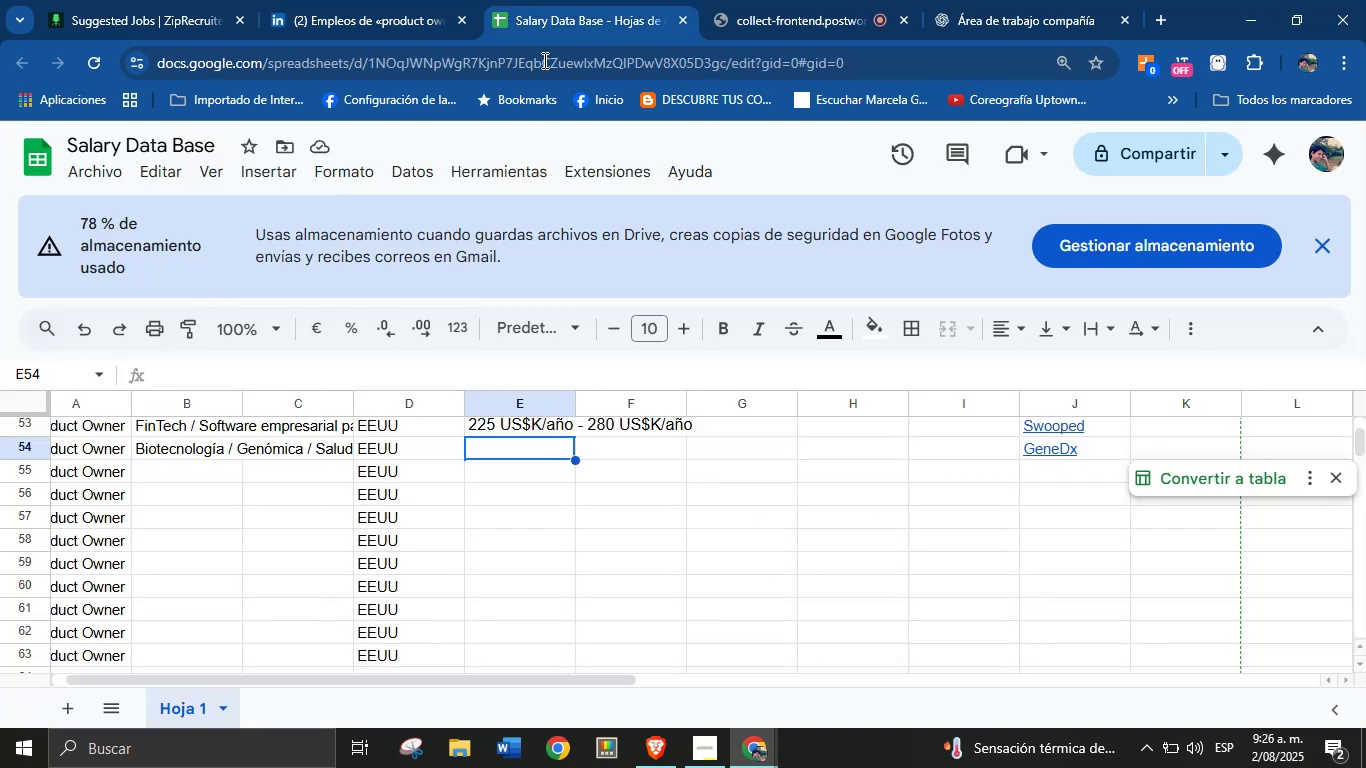 
key(Control+V)
 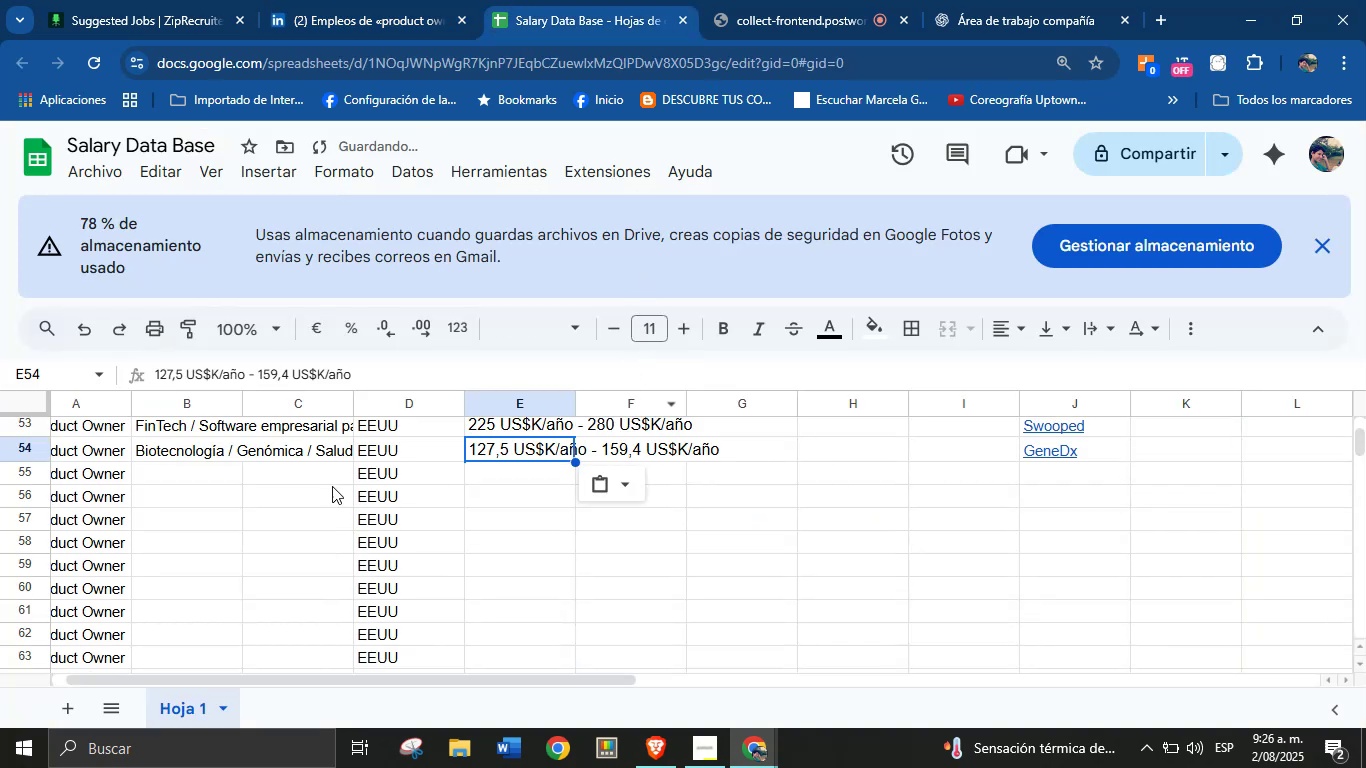 
left_click([177, 472])
 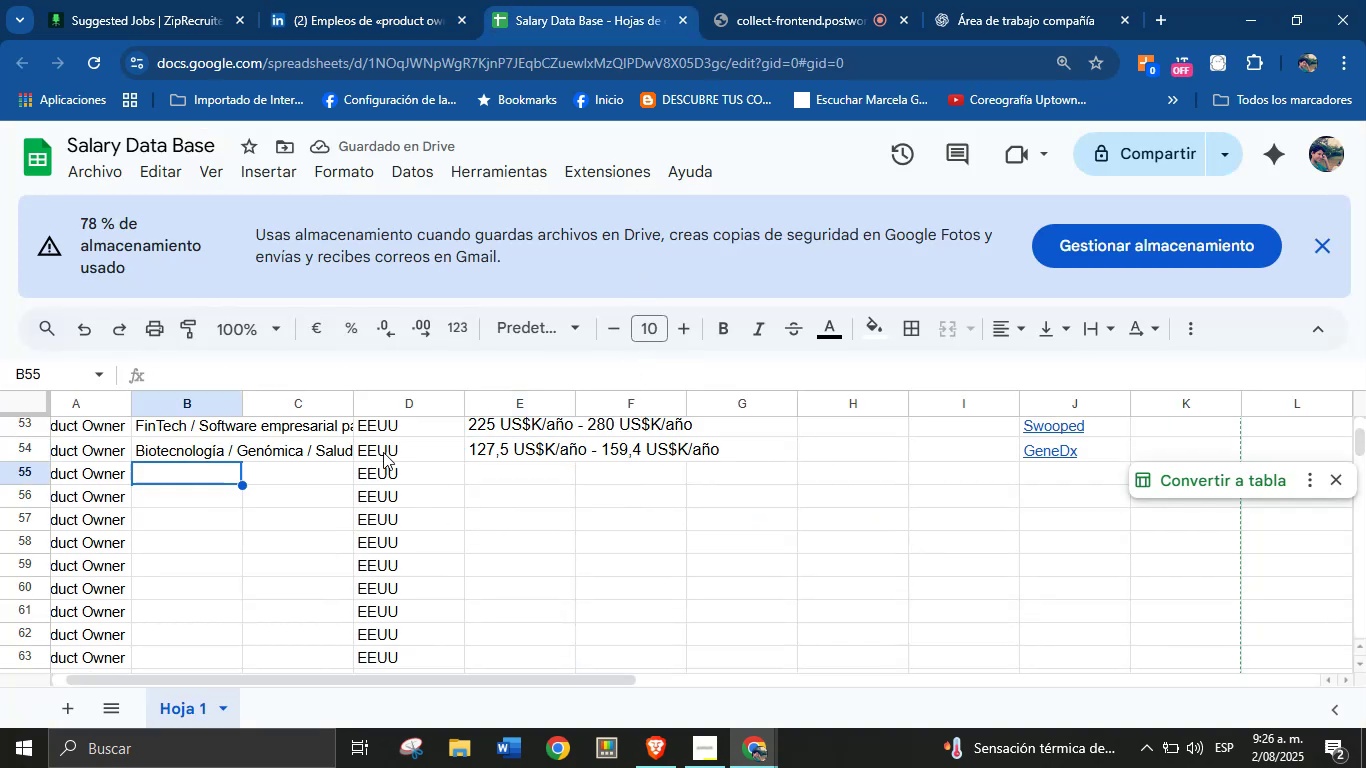 
left_click([330, 0])
 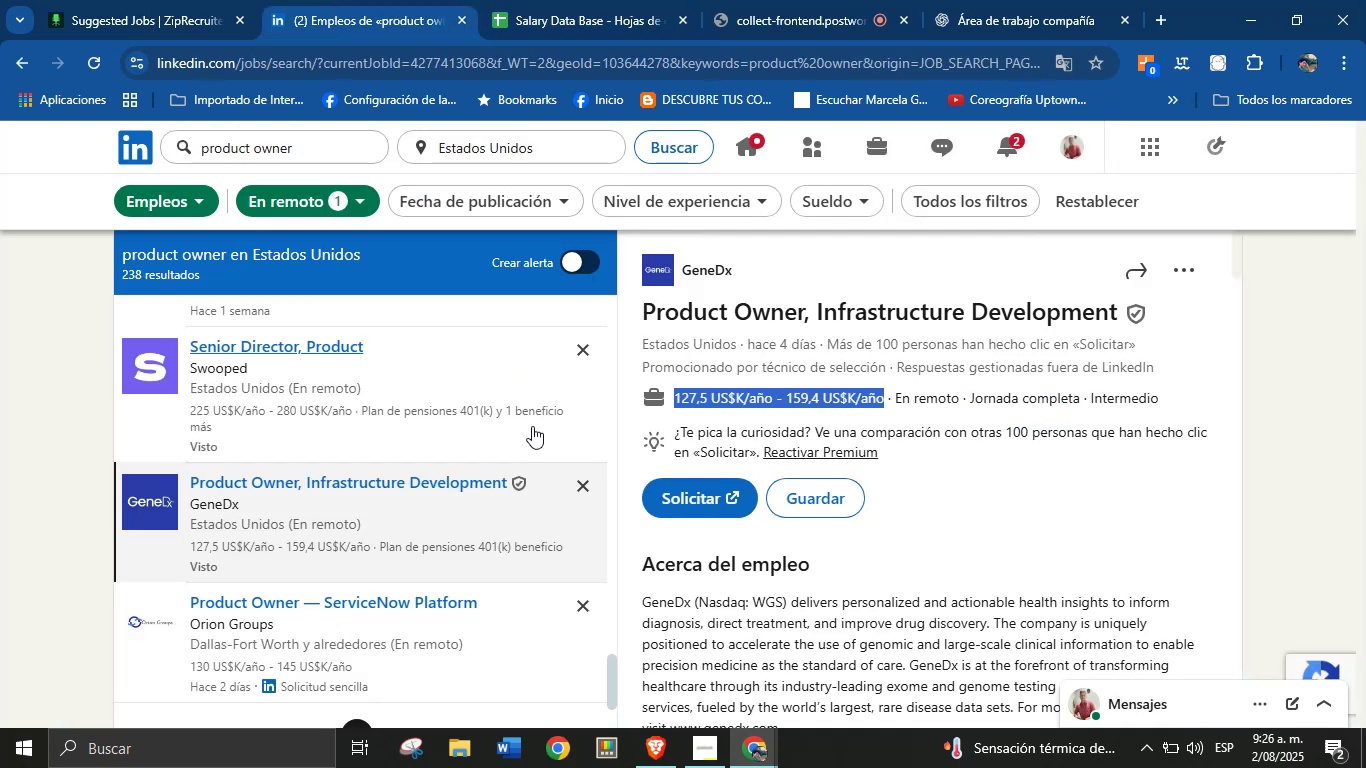 
scroll: coordinate [424, 484], scroll_direction: down, amount: 2.0
 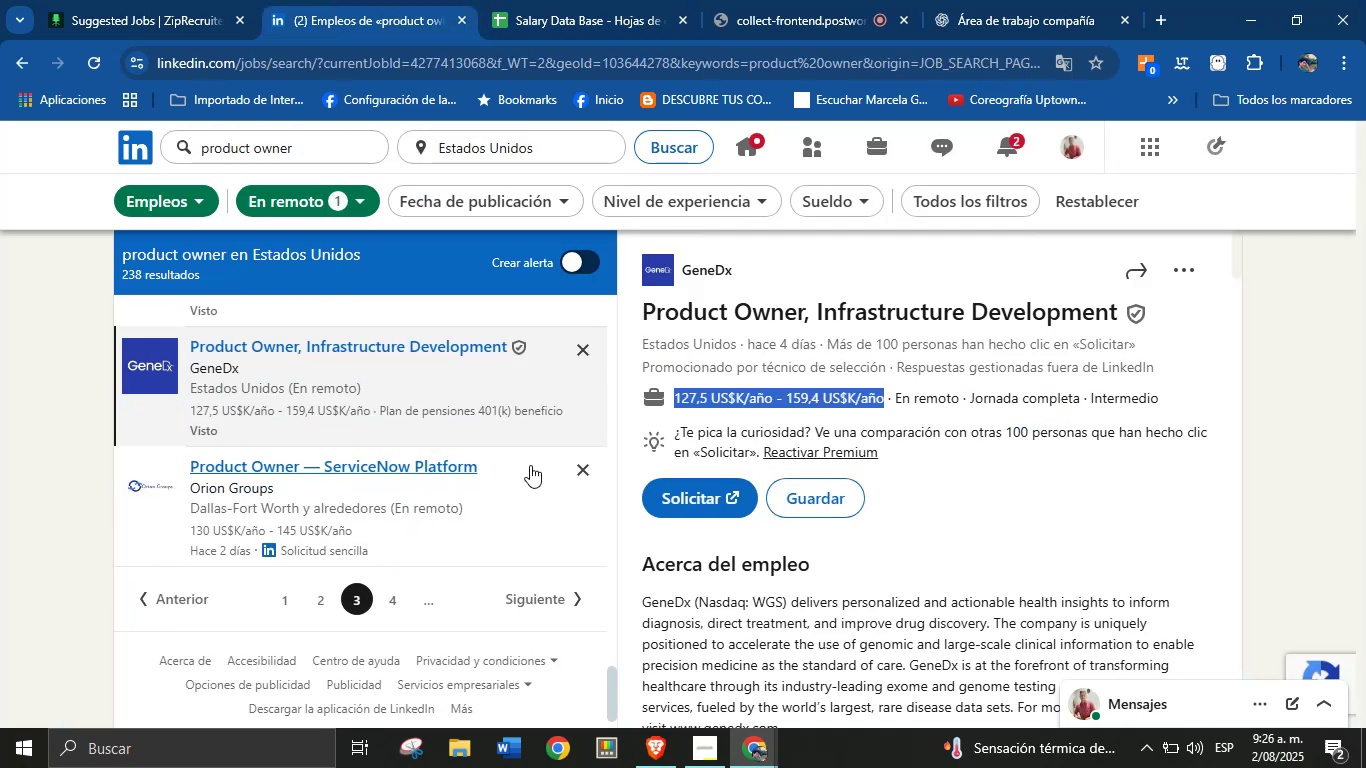 
left_click([518, 0])
 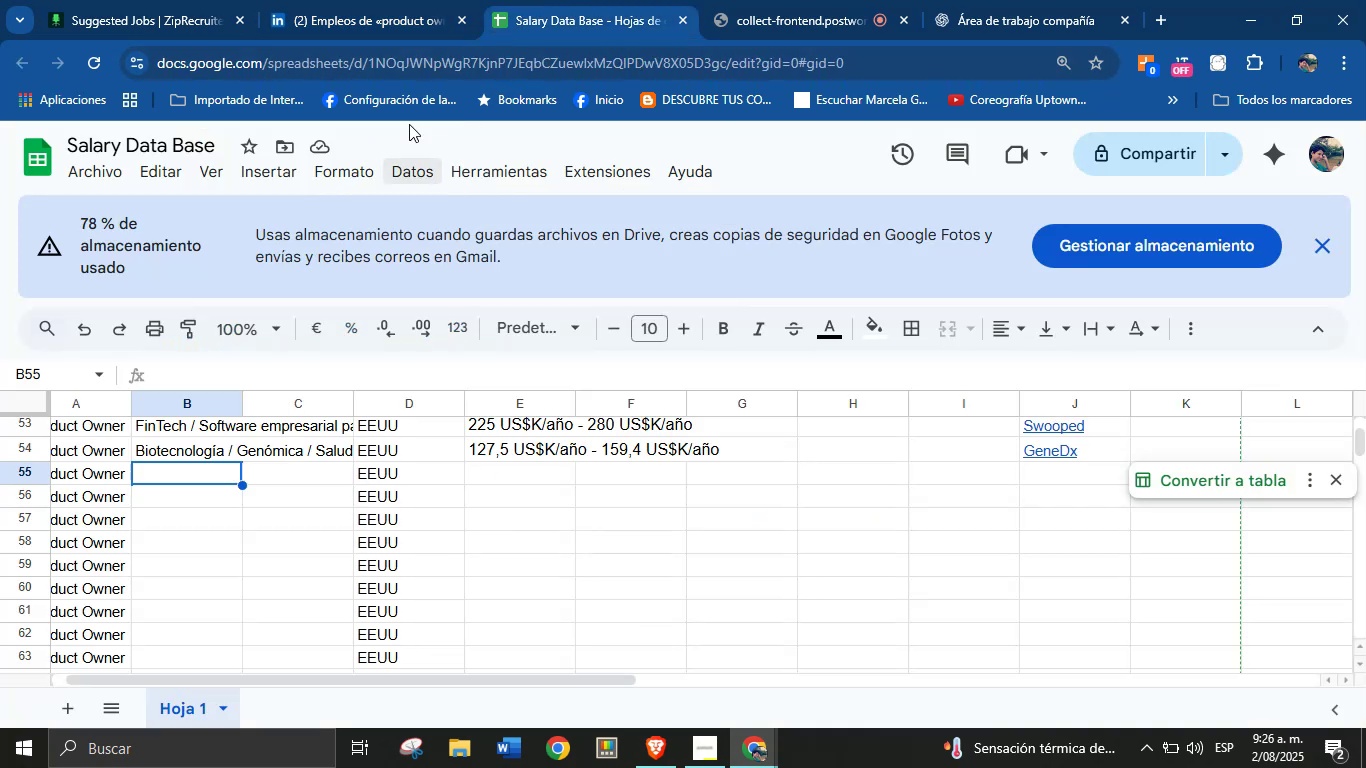 
left_click([366, 0])
 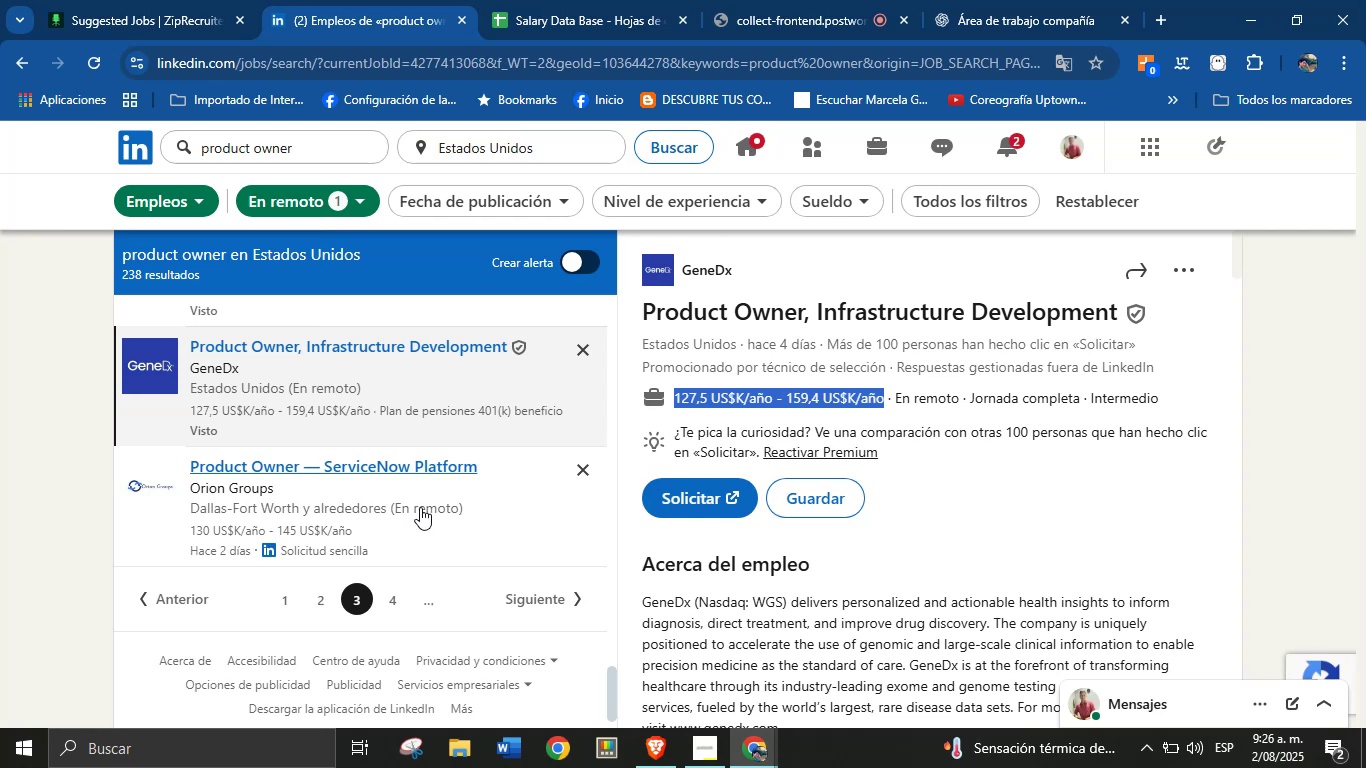 
left_click([420, 507])
 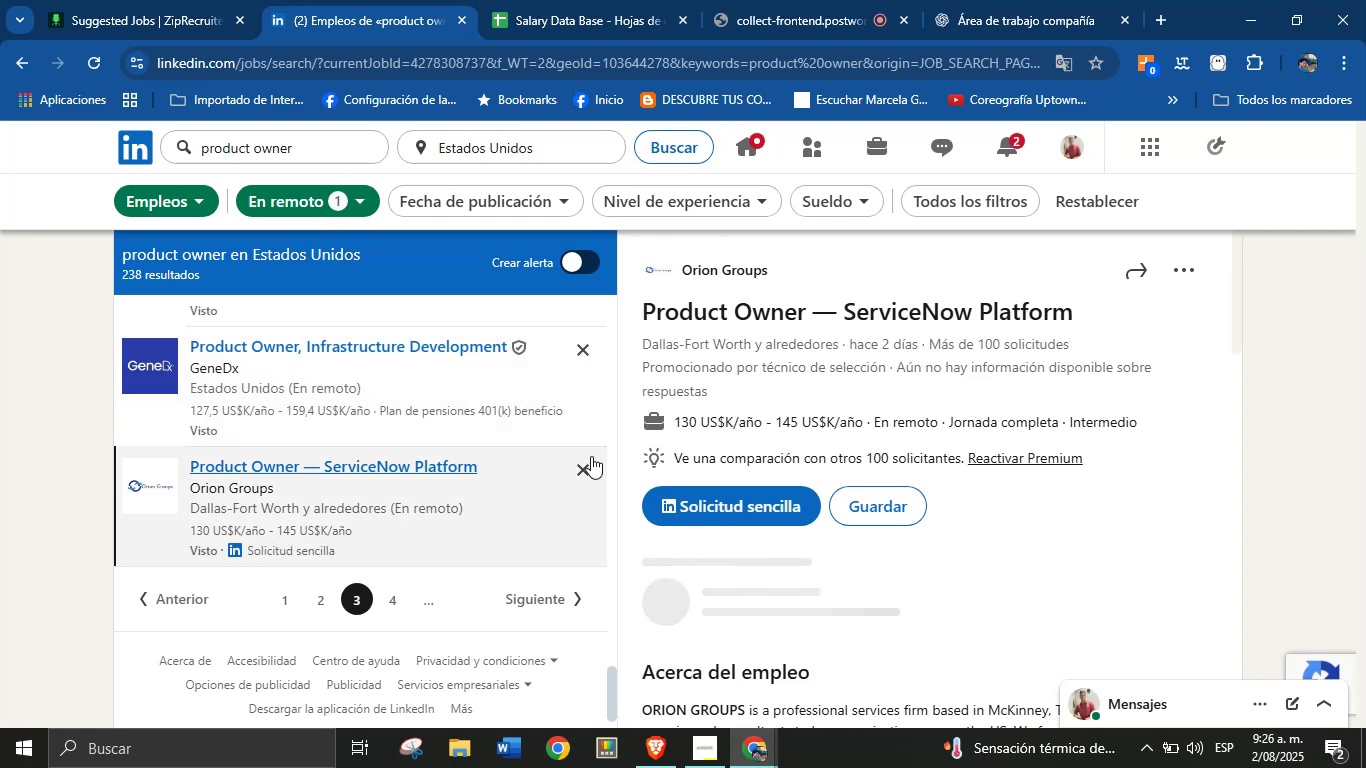 
wait(7.33)
 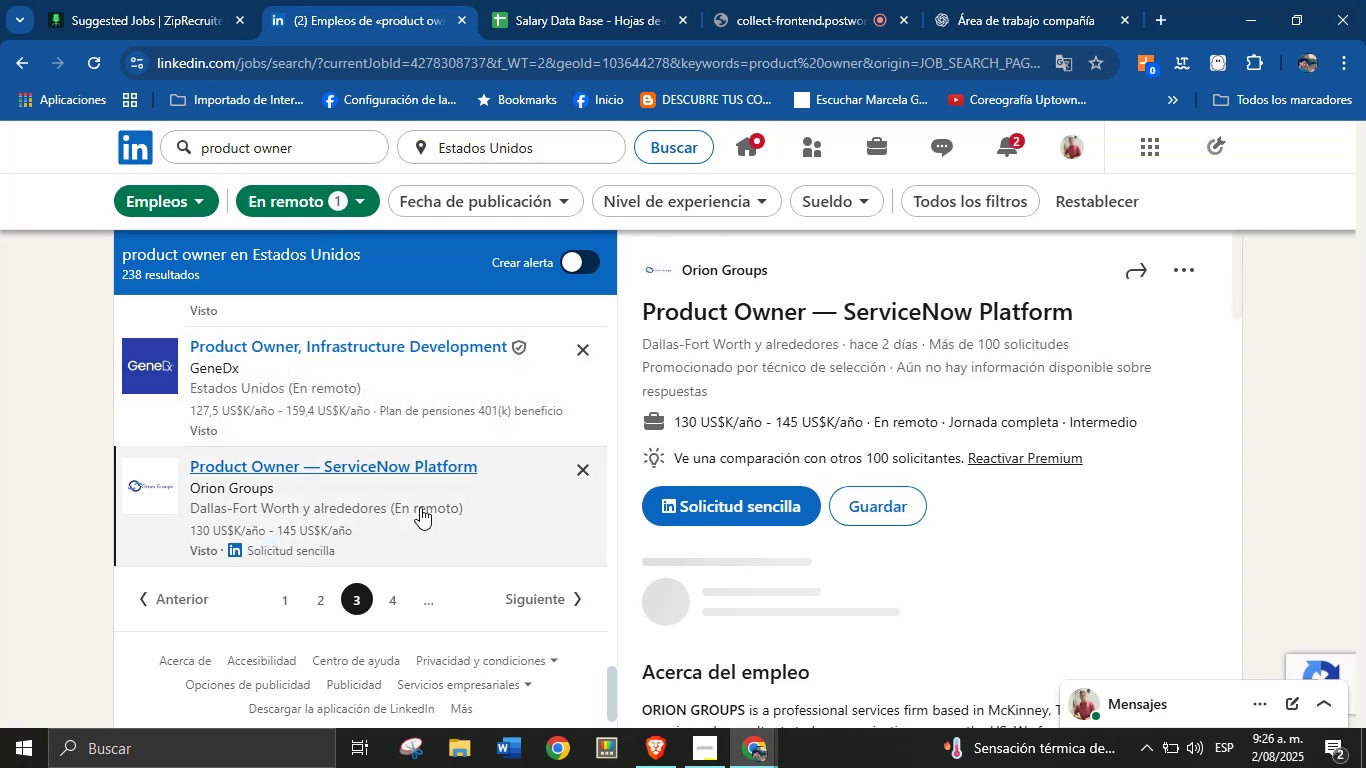 
scroll: coordinate [977, 401], scroll_direction: down, amount: 3.0
 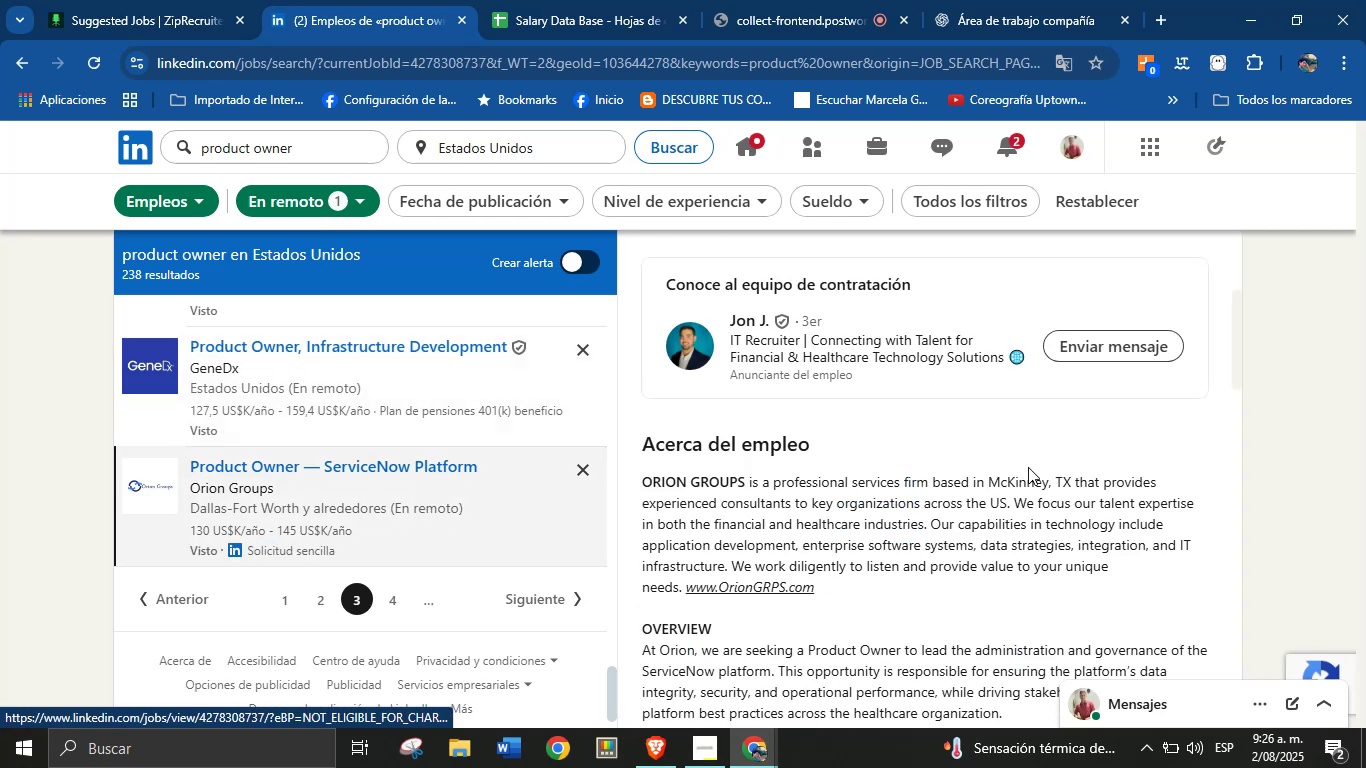 
scroll: coordinate [970, 481], scroll_direction: up, amount: 4.0
 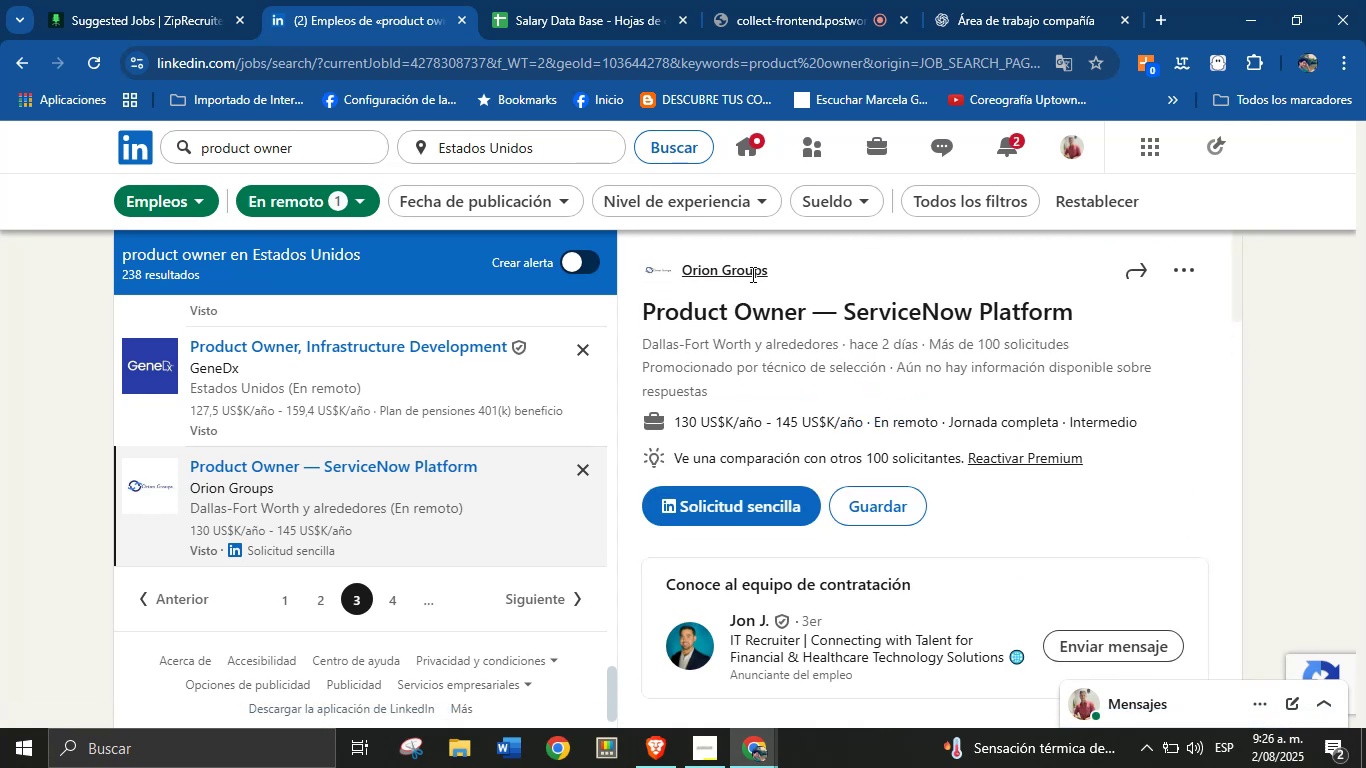 
wait(6.47)
 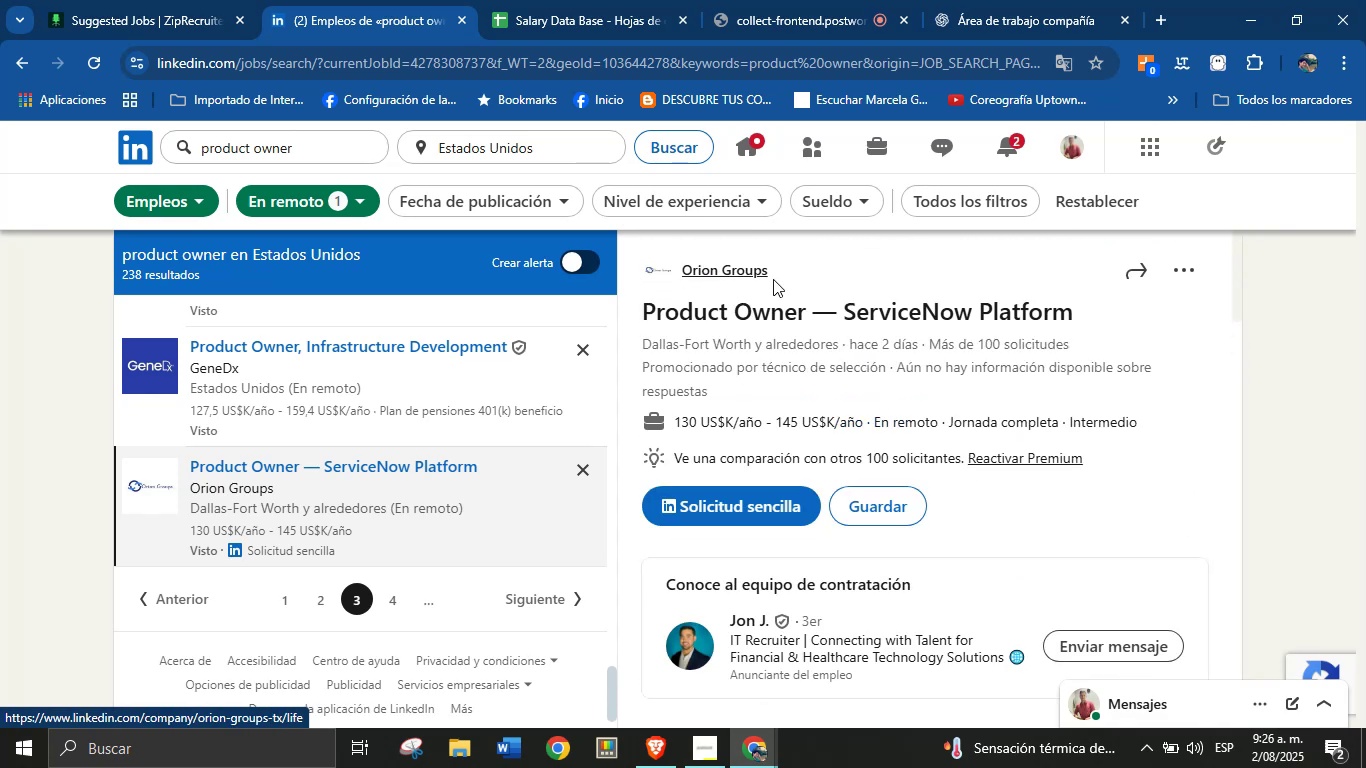 
key(Control+C)
 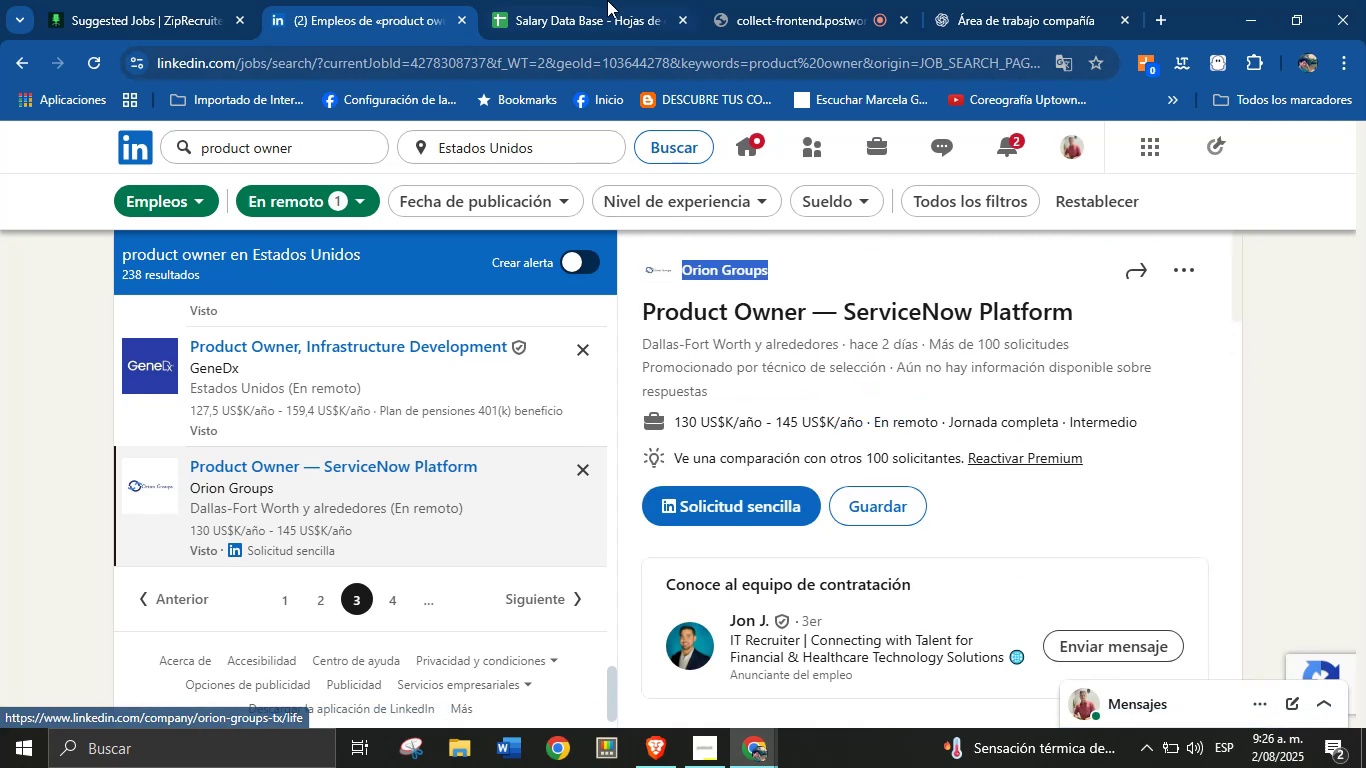 
left_click([583, 0])
 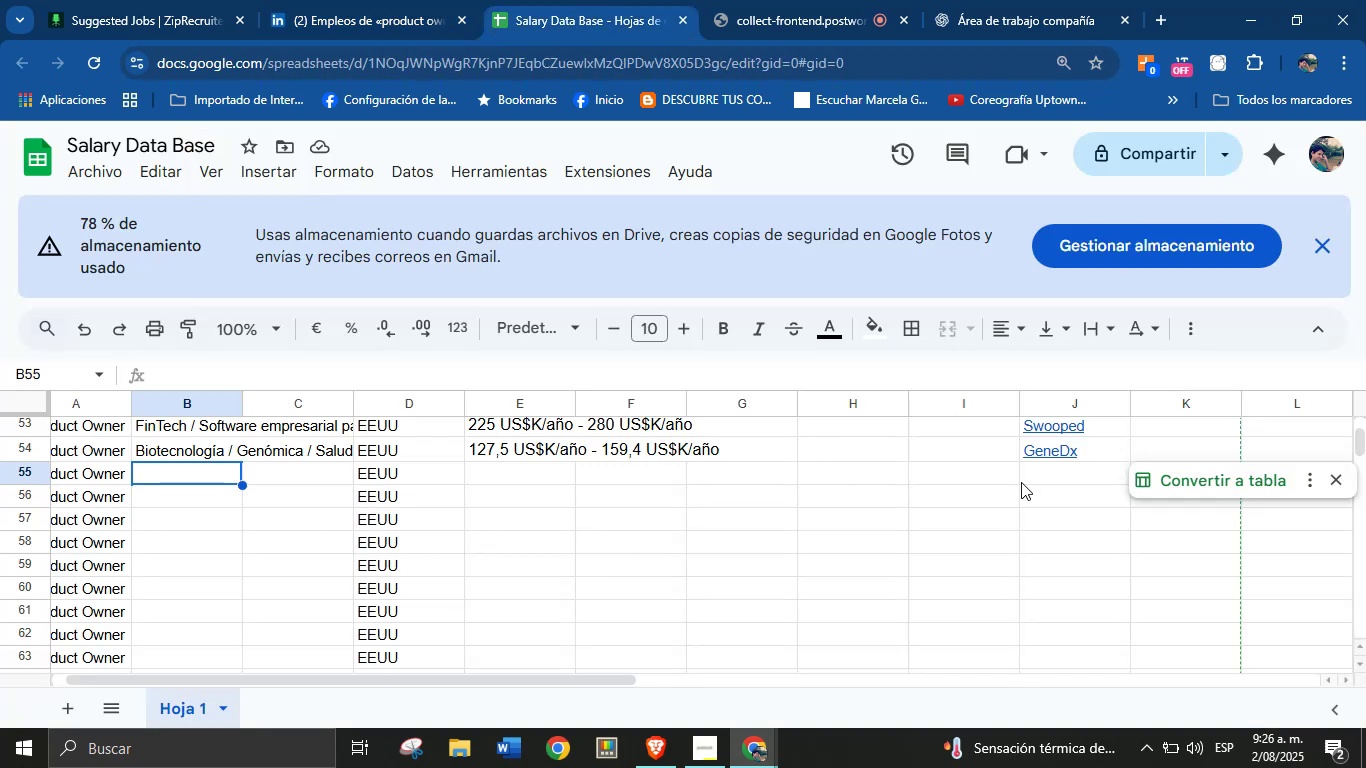 
left_click([1053, 478])
 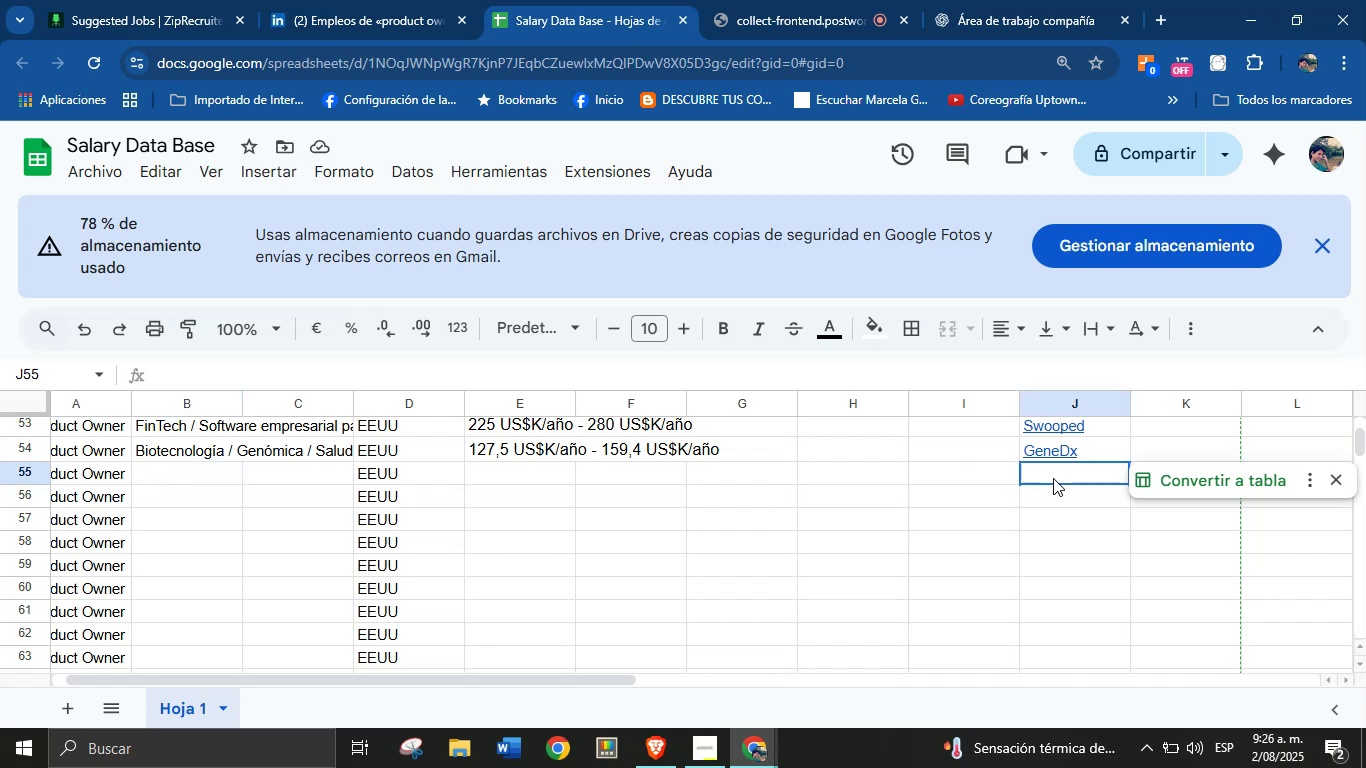 
key(Control+V)
 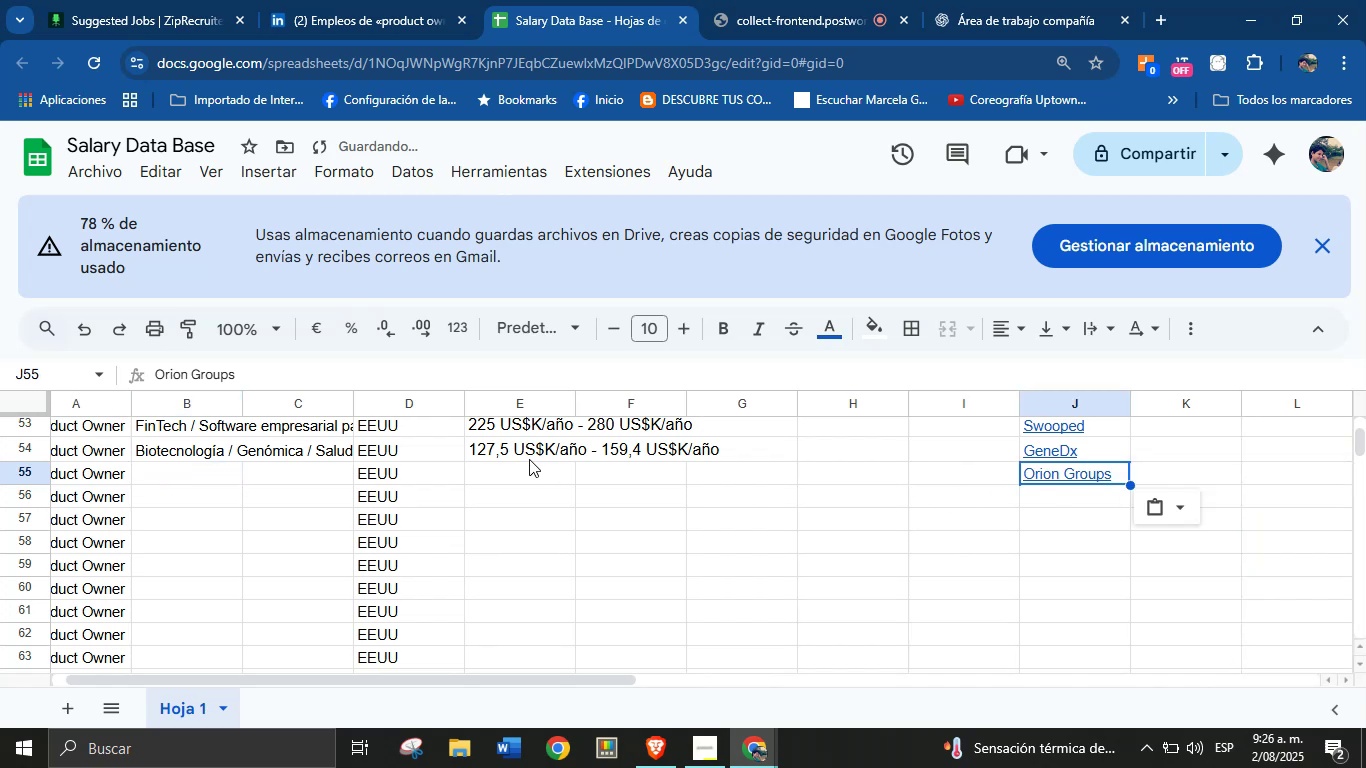 
left_click([509, 472])
 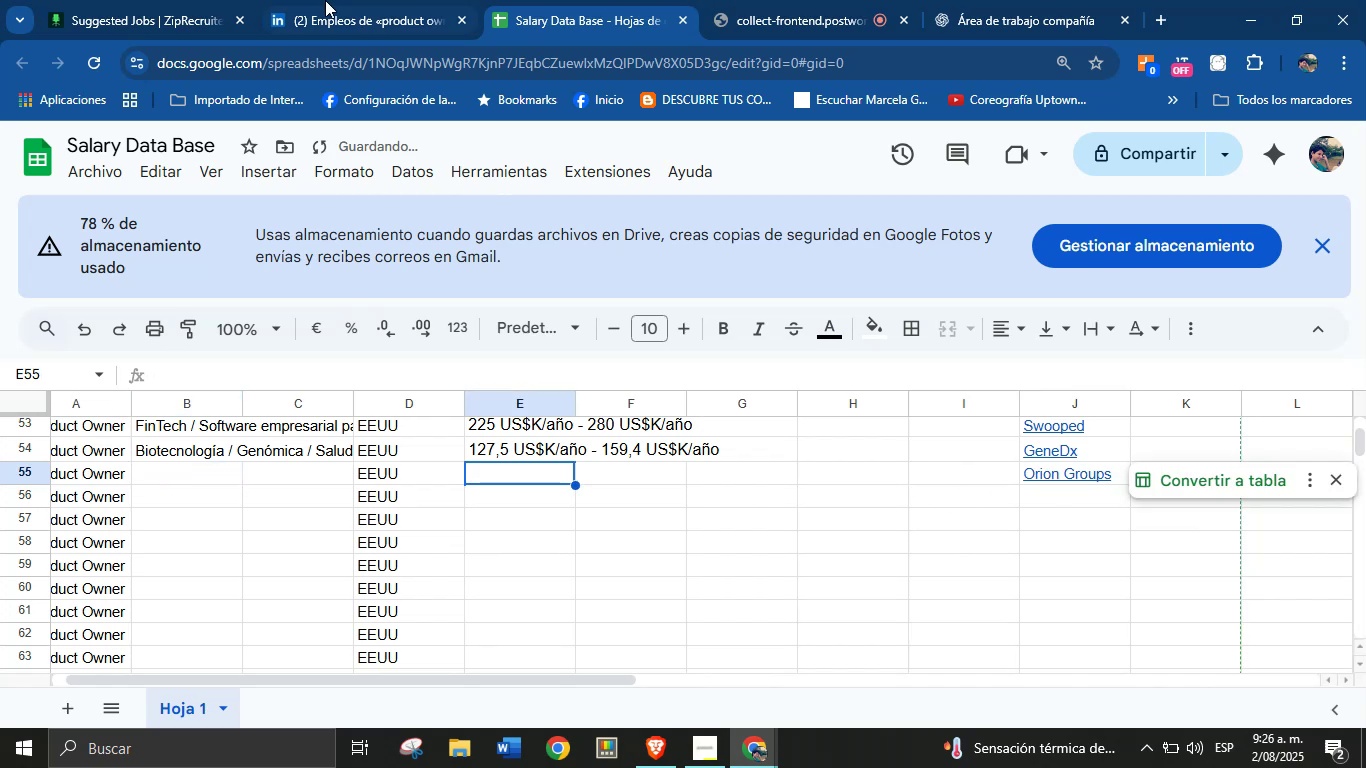 
left_click([325, 0])
 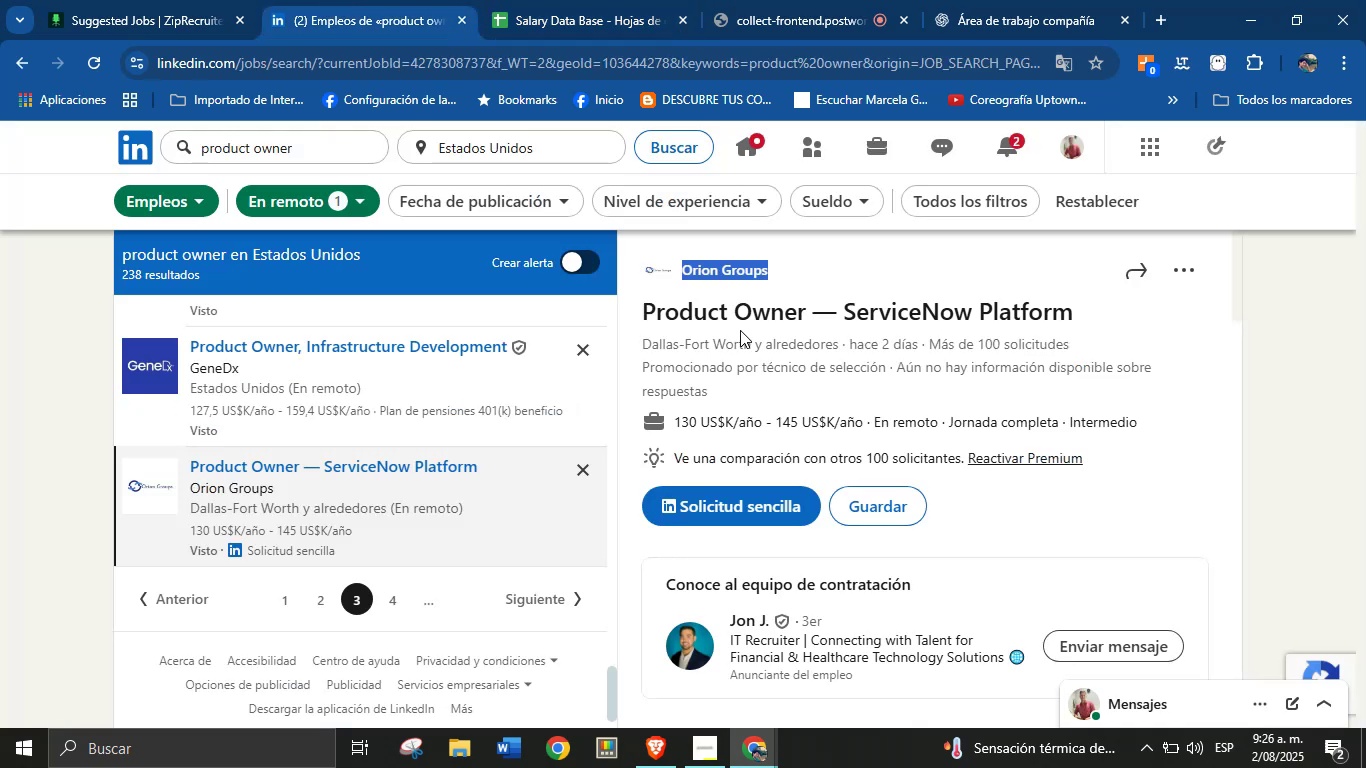 
left_click([752, 347])
 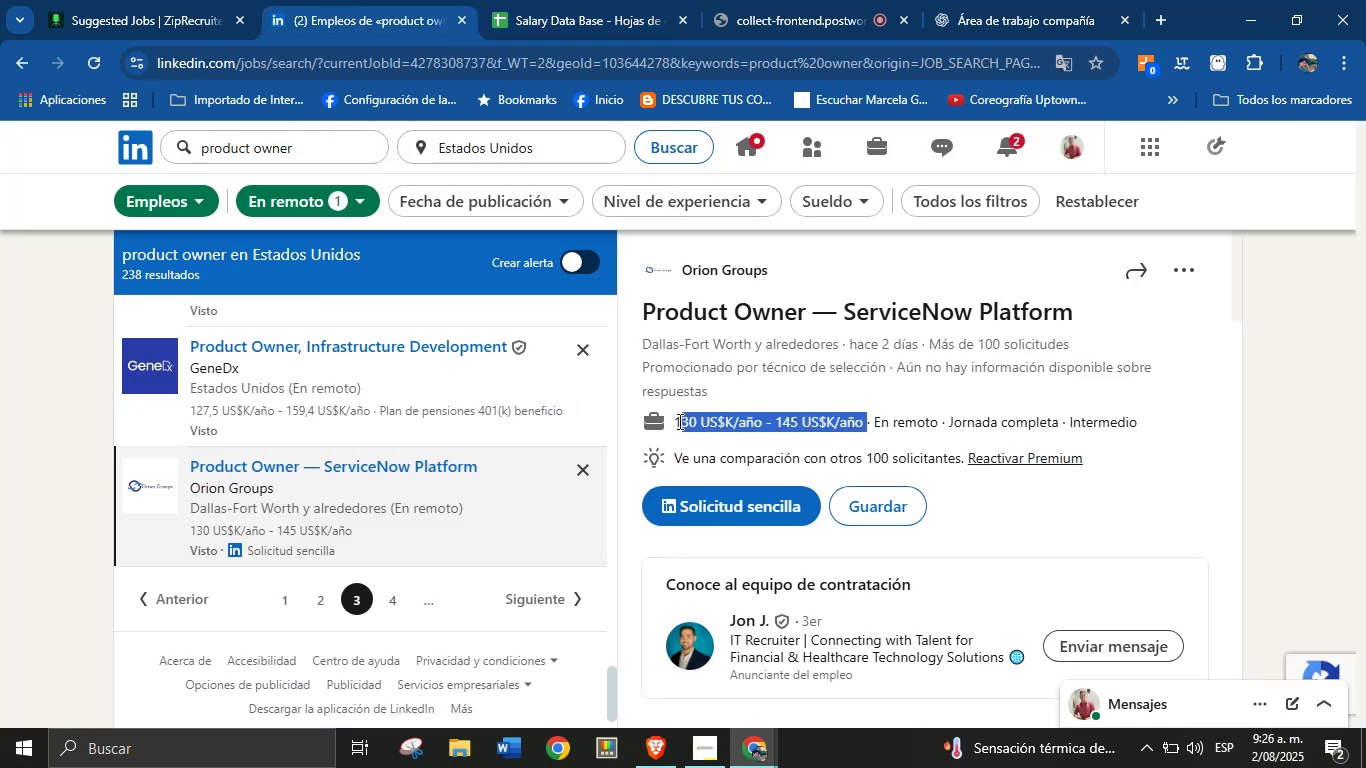 
key(Control+C)
 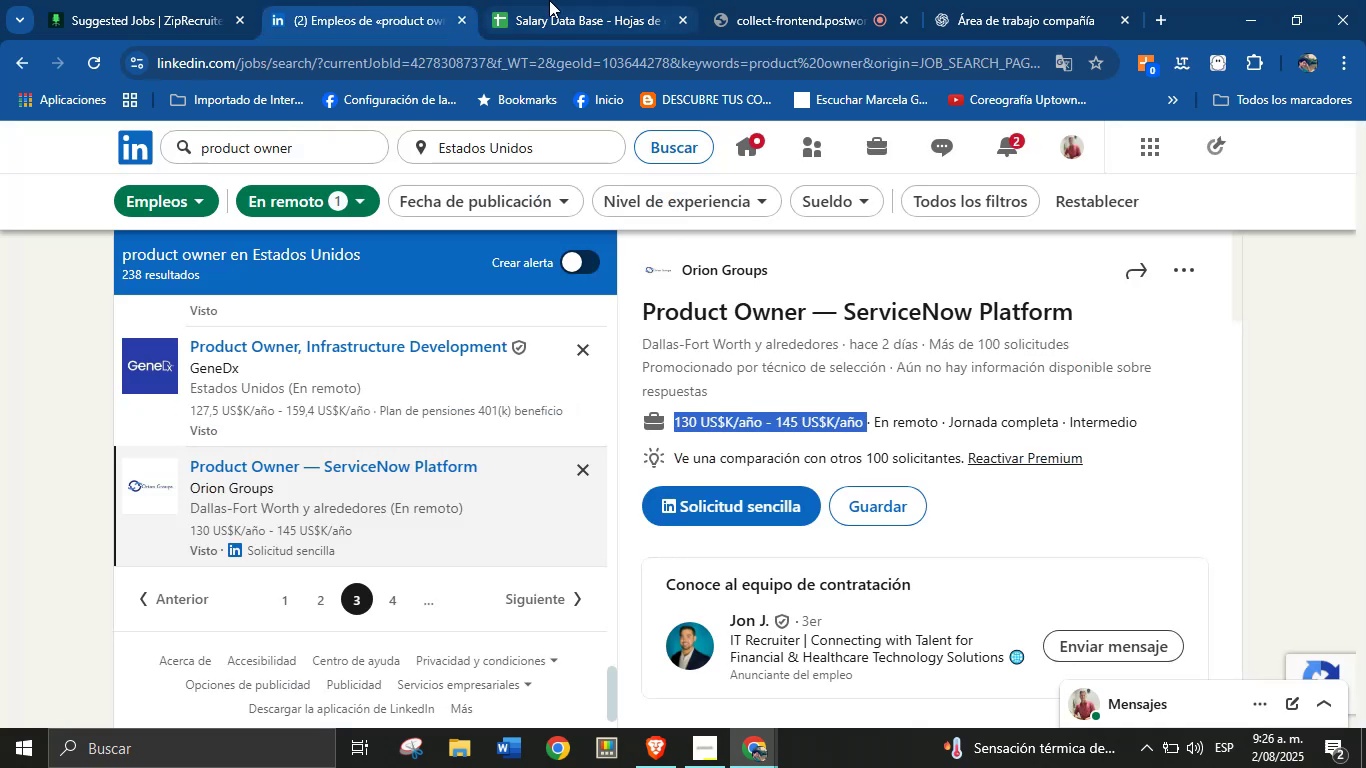 
left_click([564, 0])
 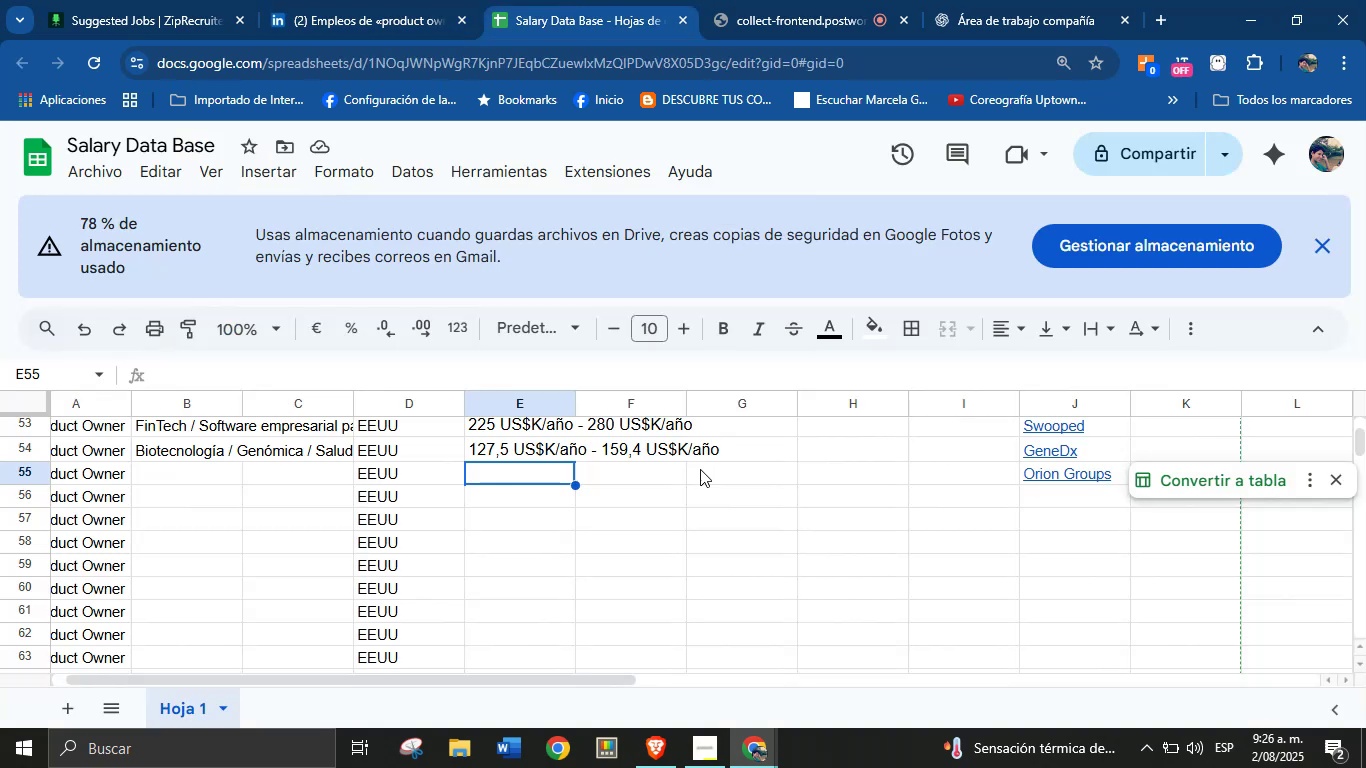 
key(Control+V)
 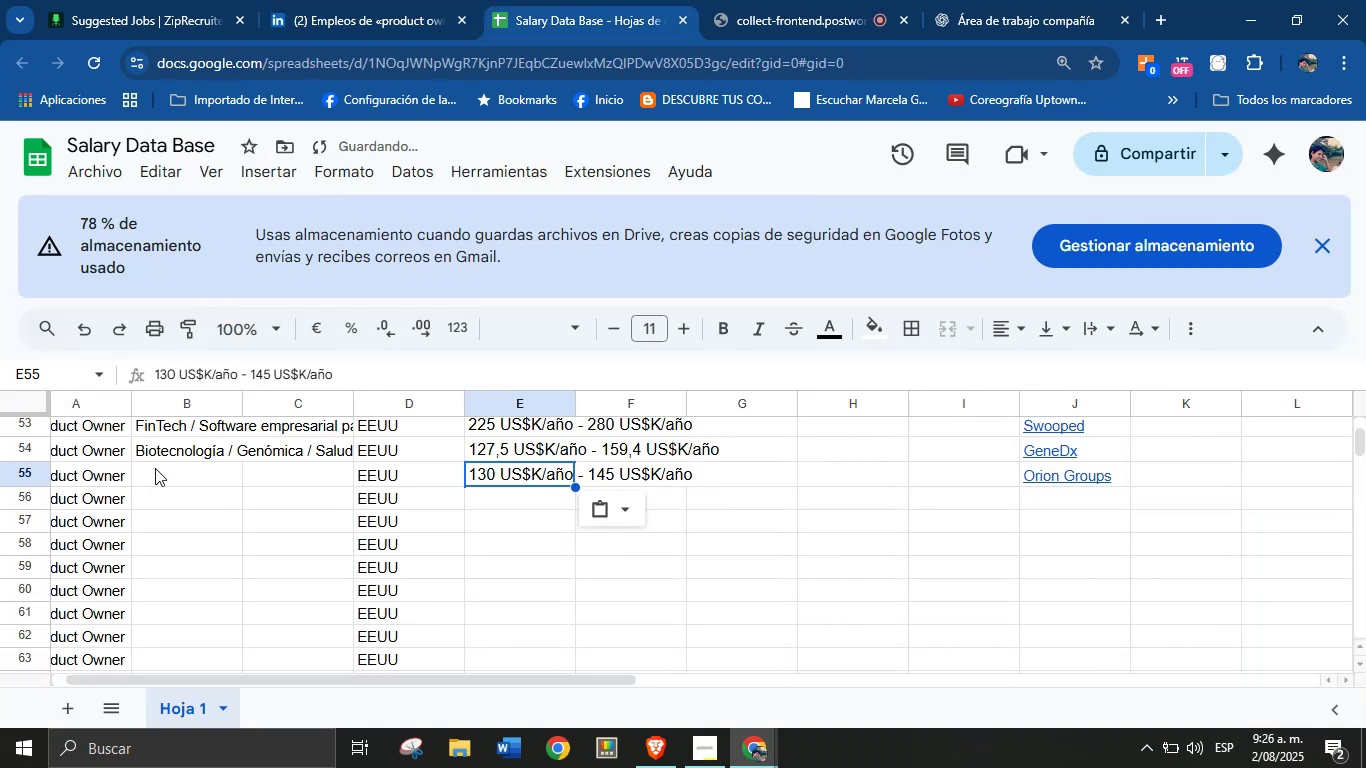 
left_click([155, 468])
 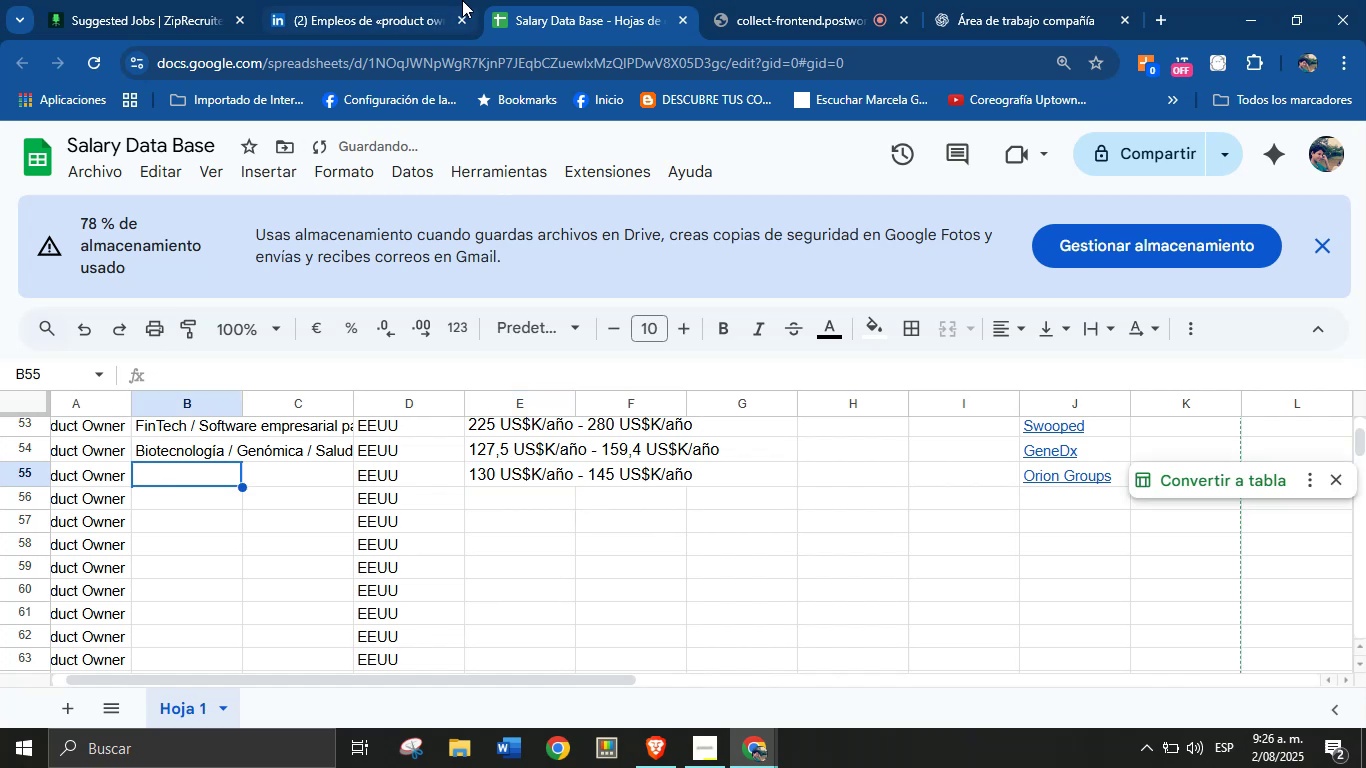 
left_click([415, 0])
 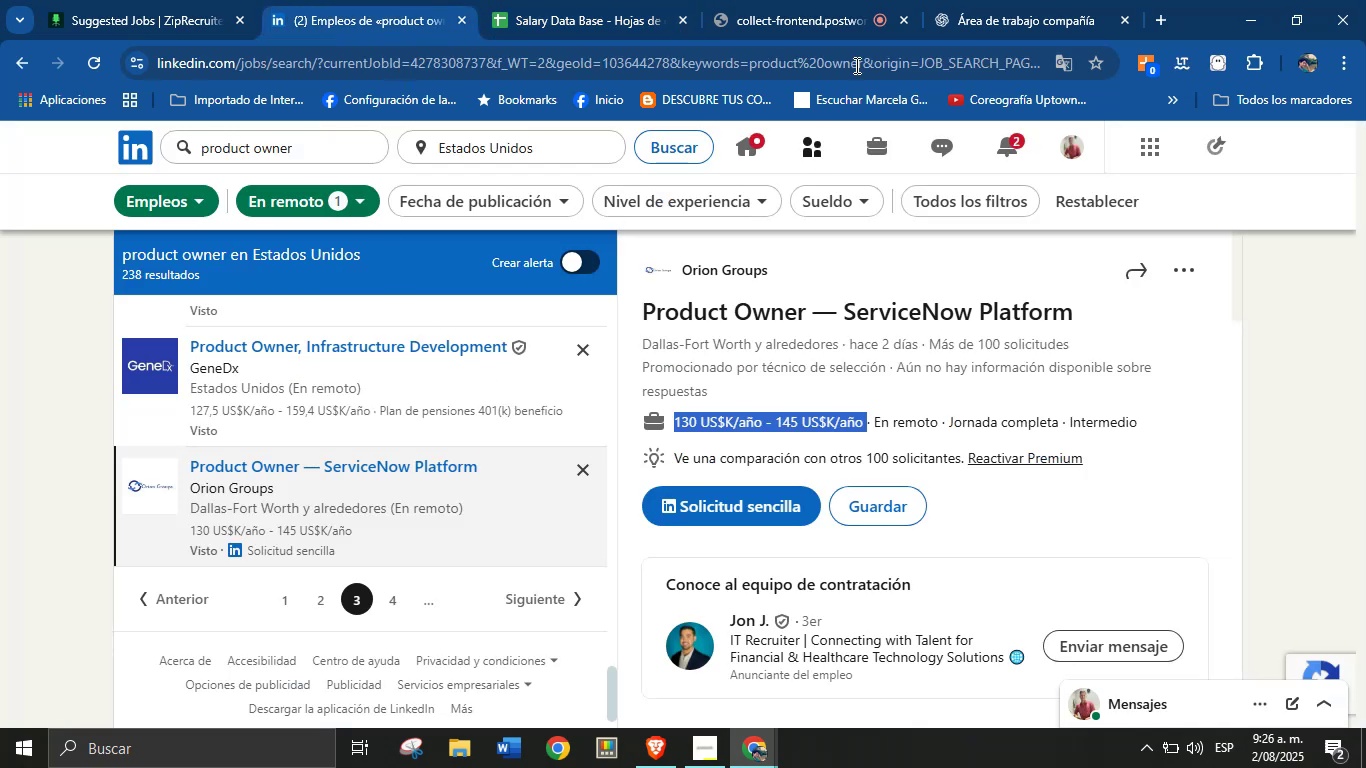 
left_click([823, 0])
 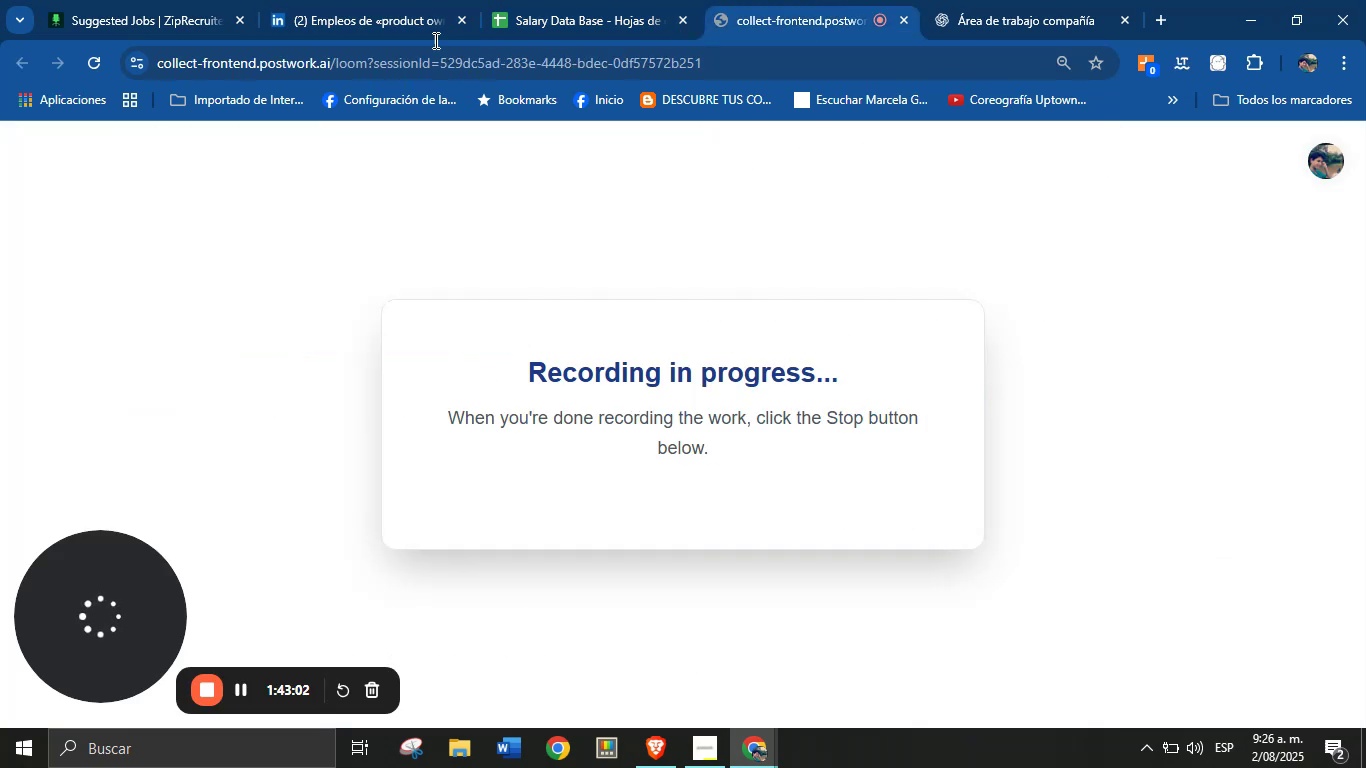 
left_click([391, 0])
 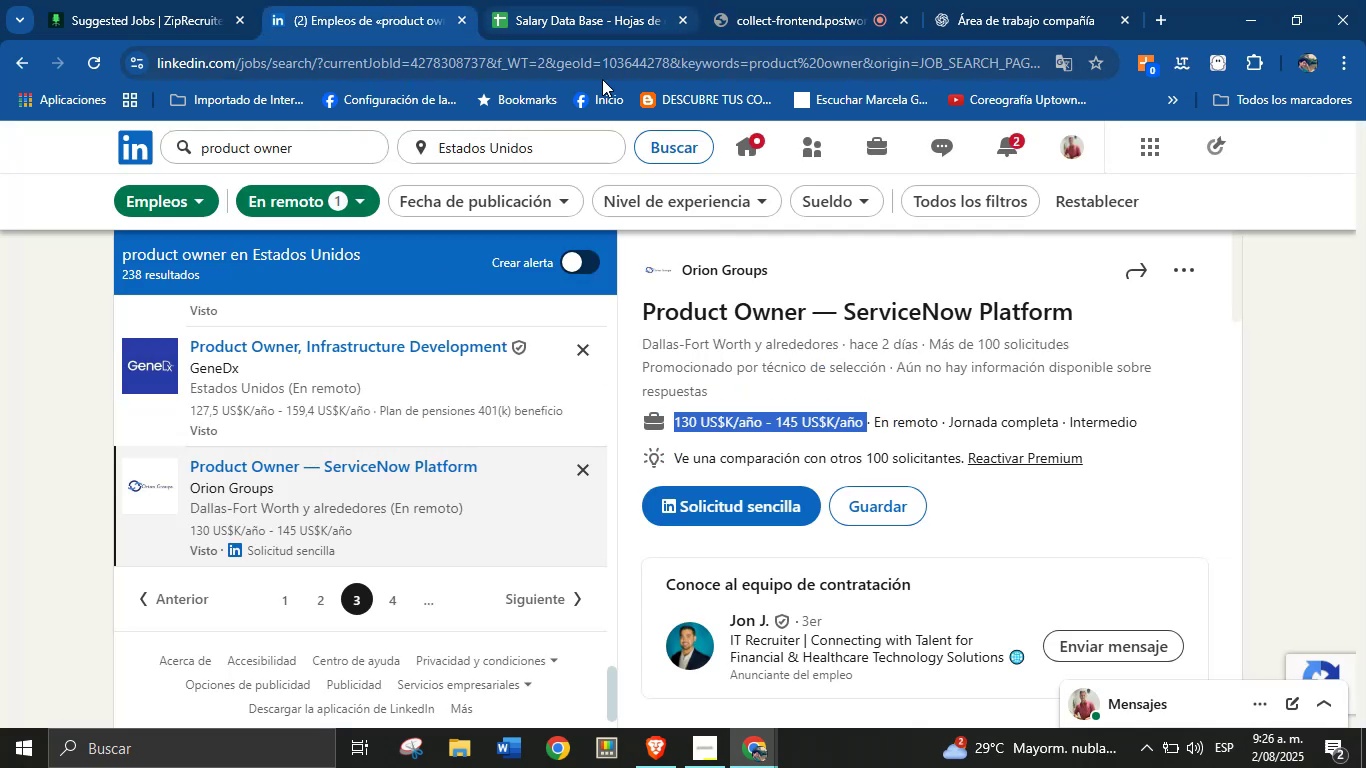 
right_click([739, 271])
 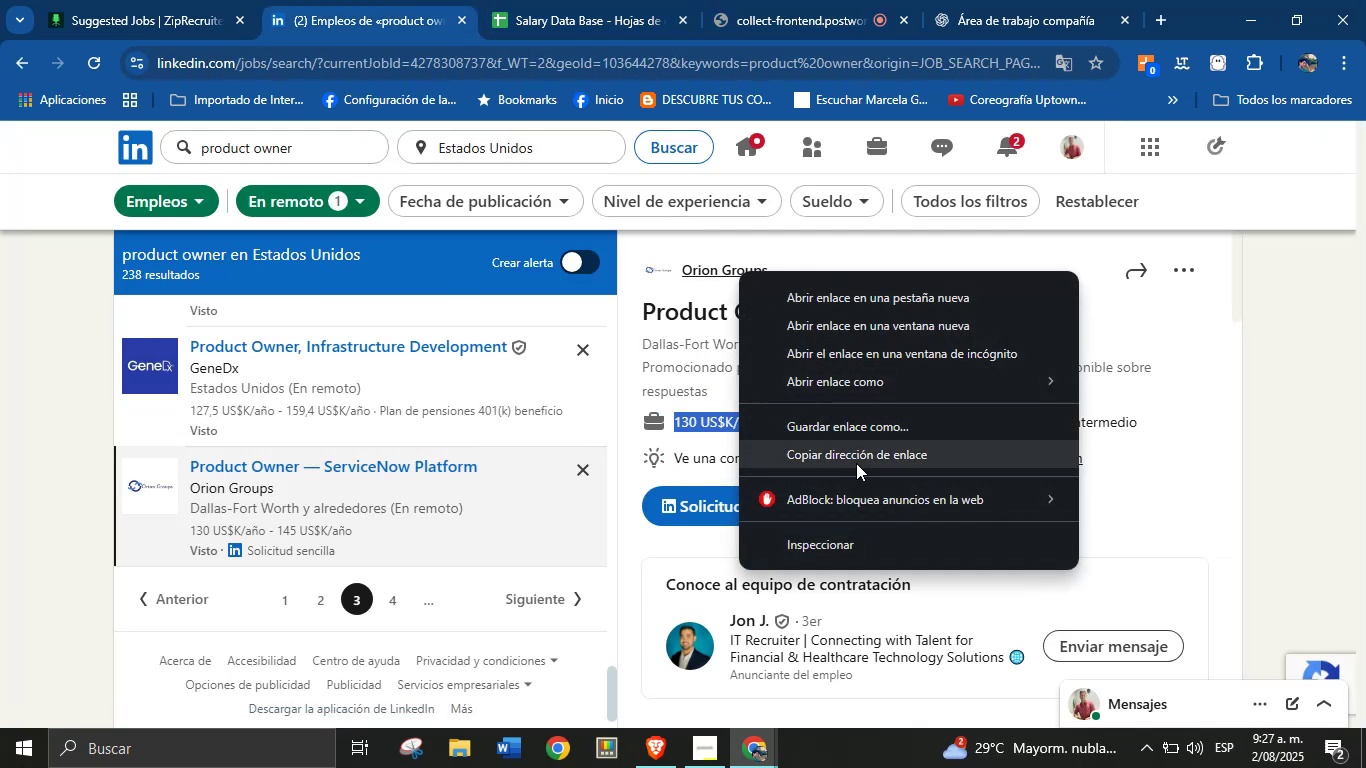 
left_click([856, 459])
 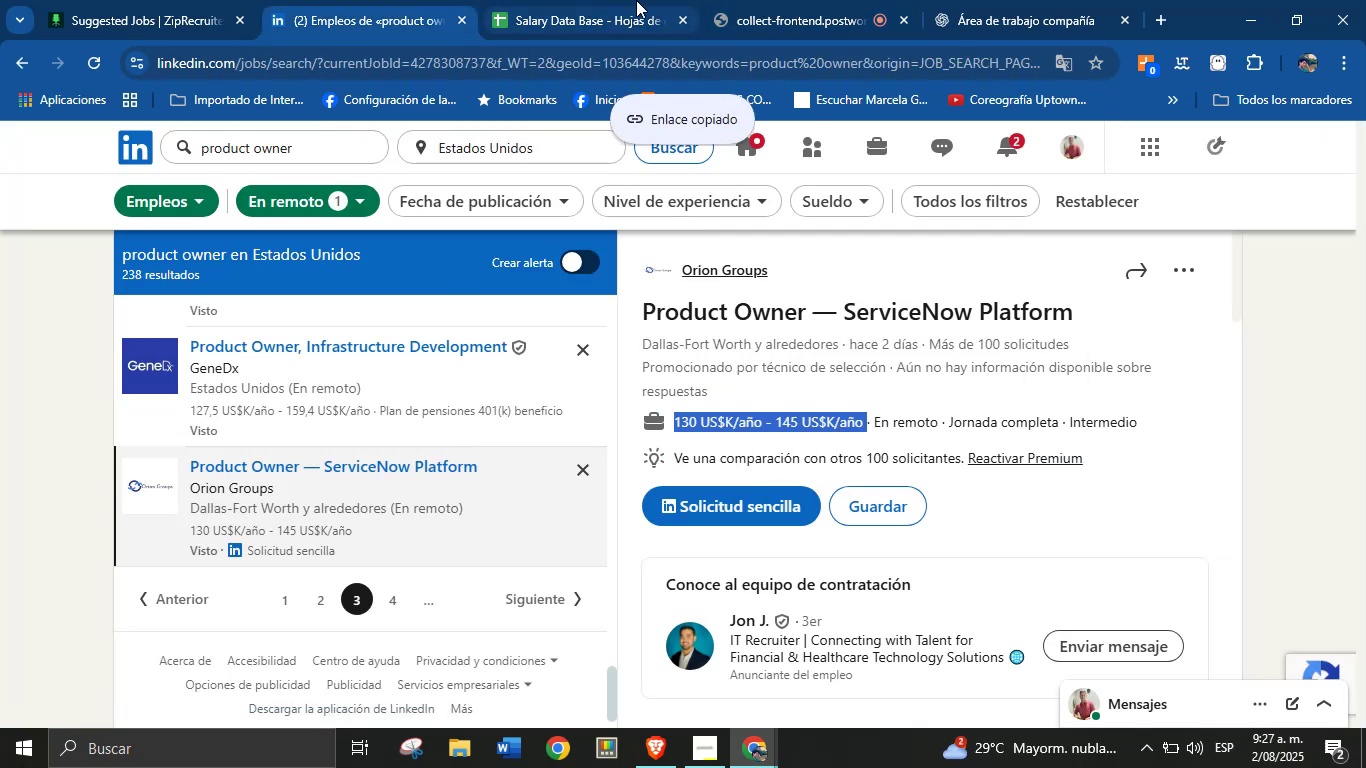 
left_click([983, 0])
 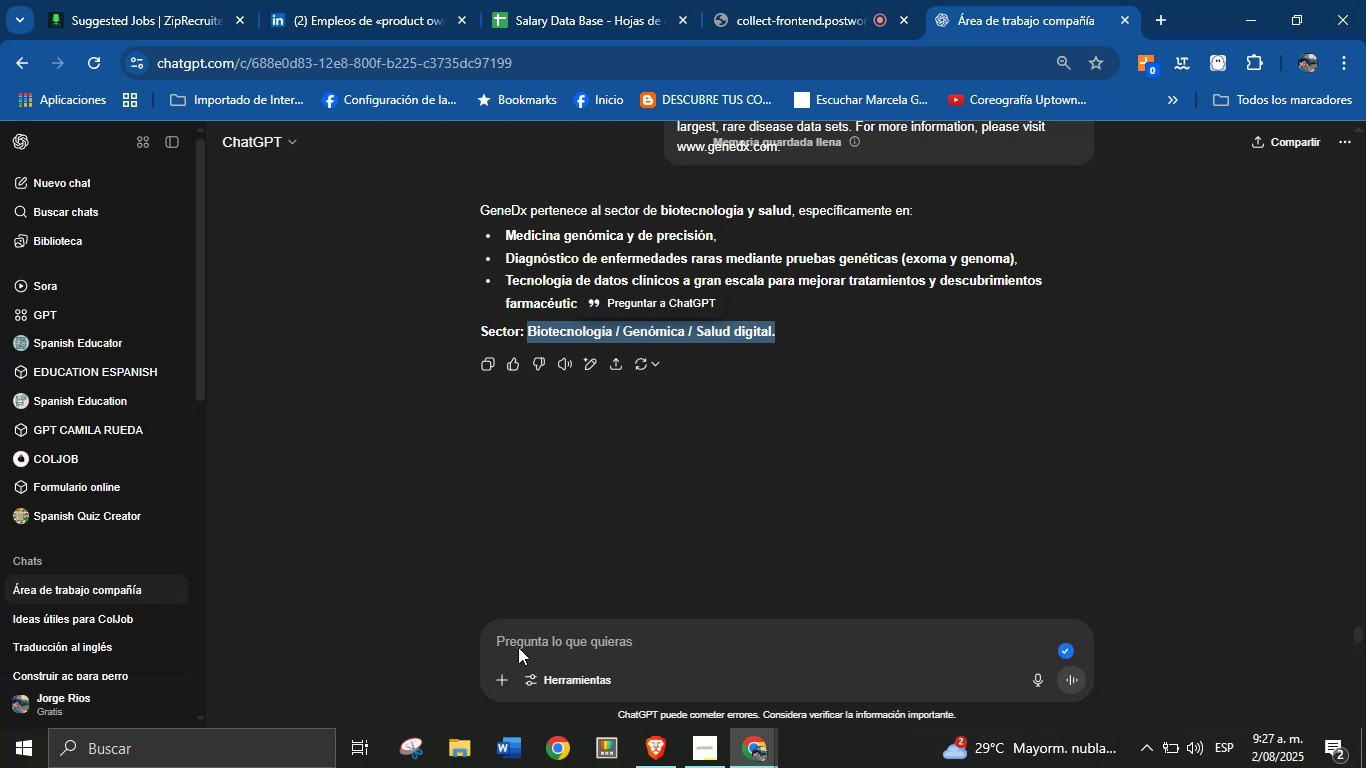 
left_click([541, 637])
 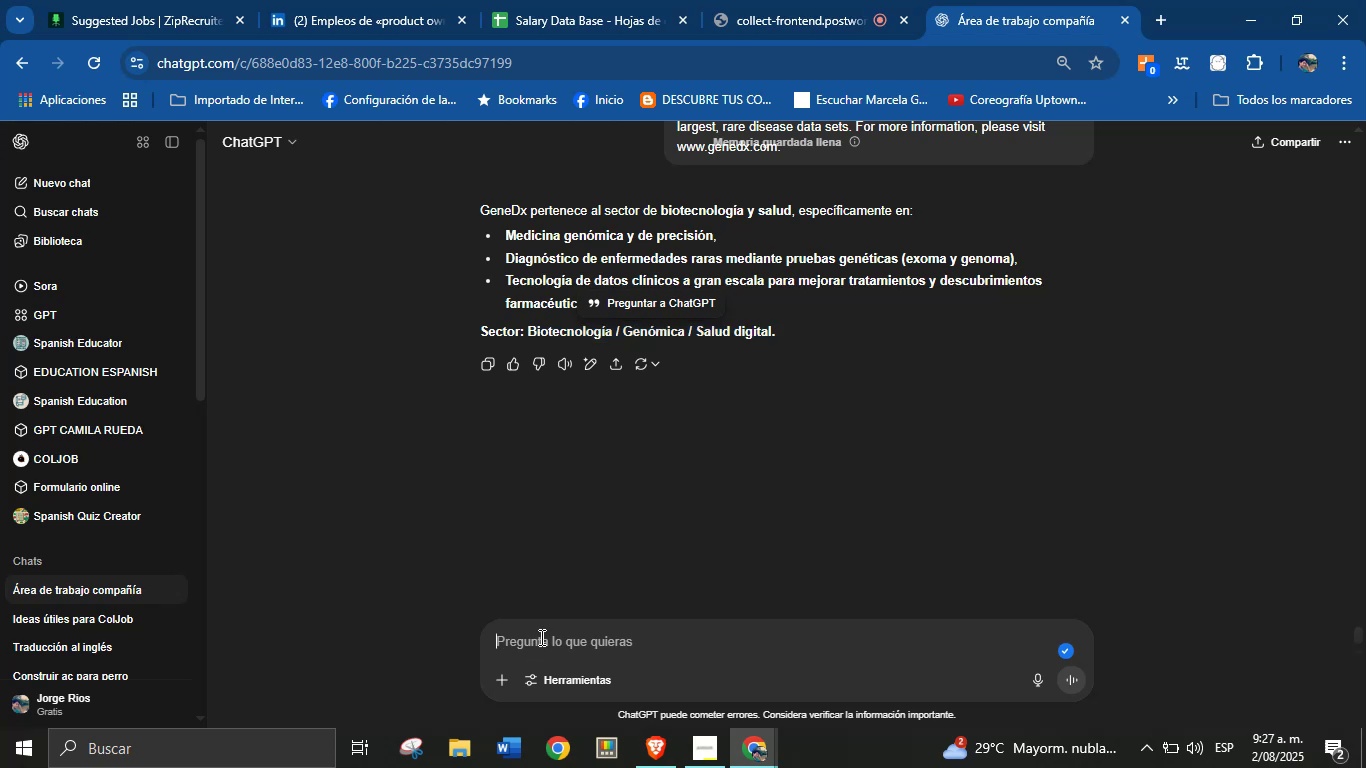 
key(Control+V)
 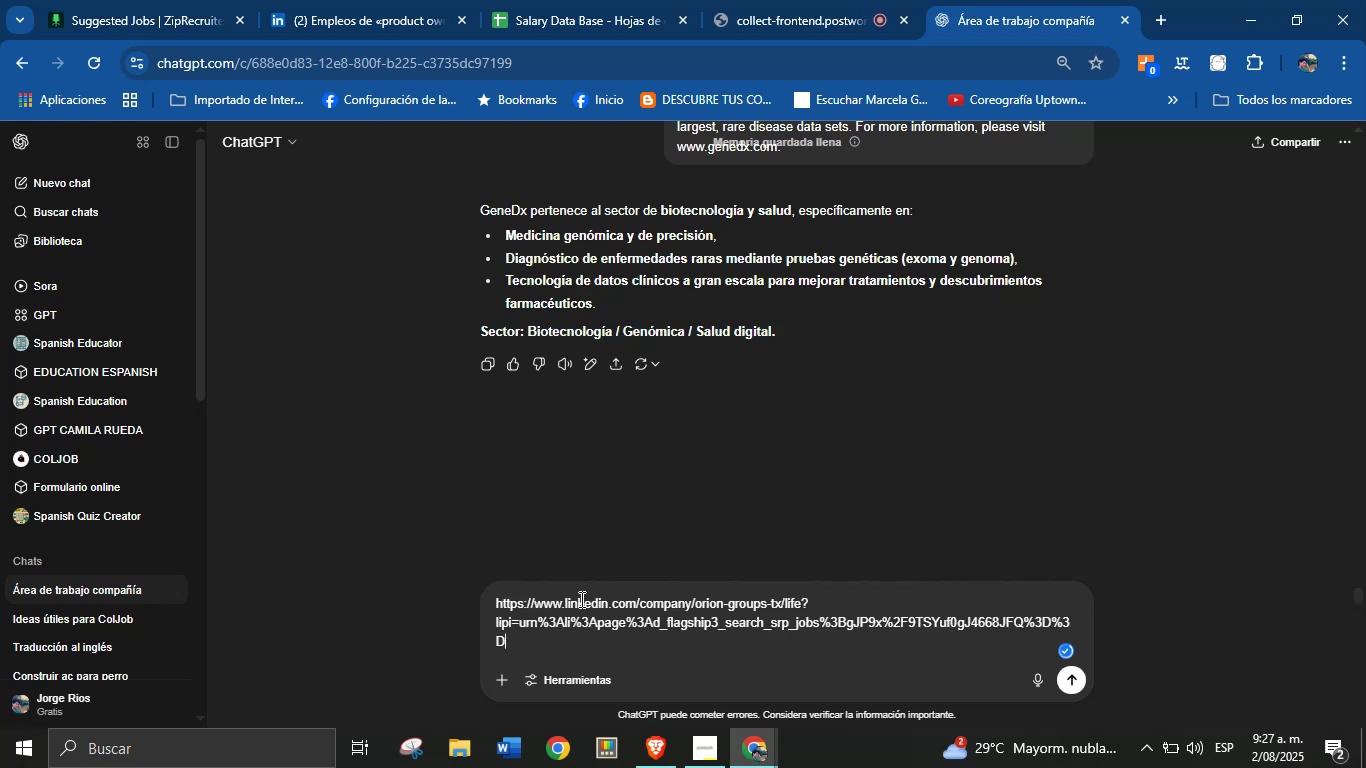 
left_click([583, 593])
 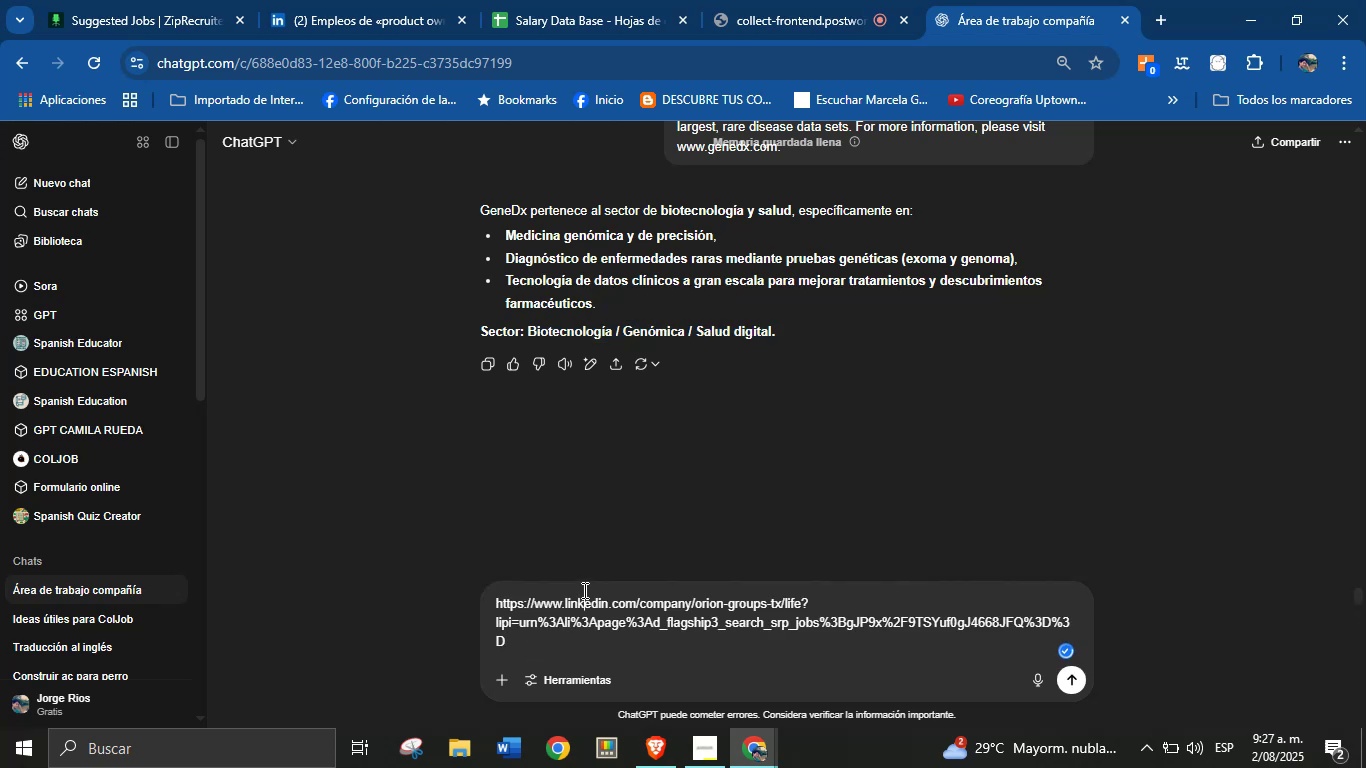 
key(Enter)
 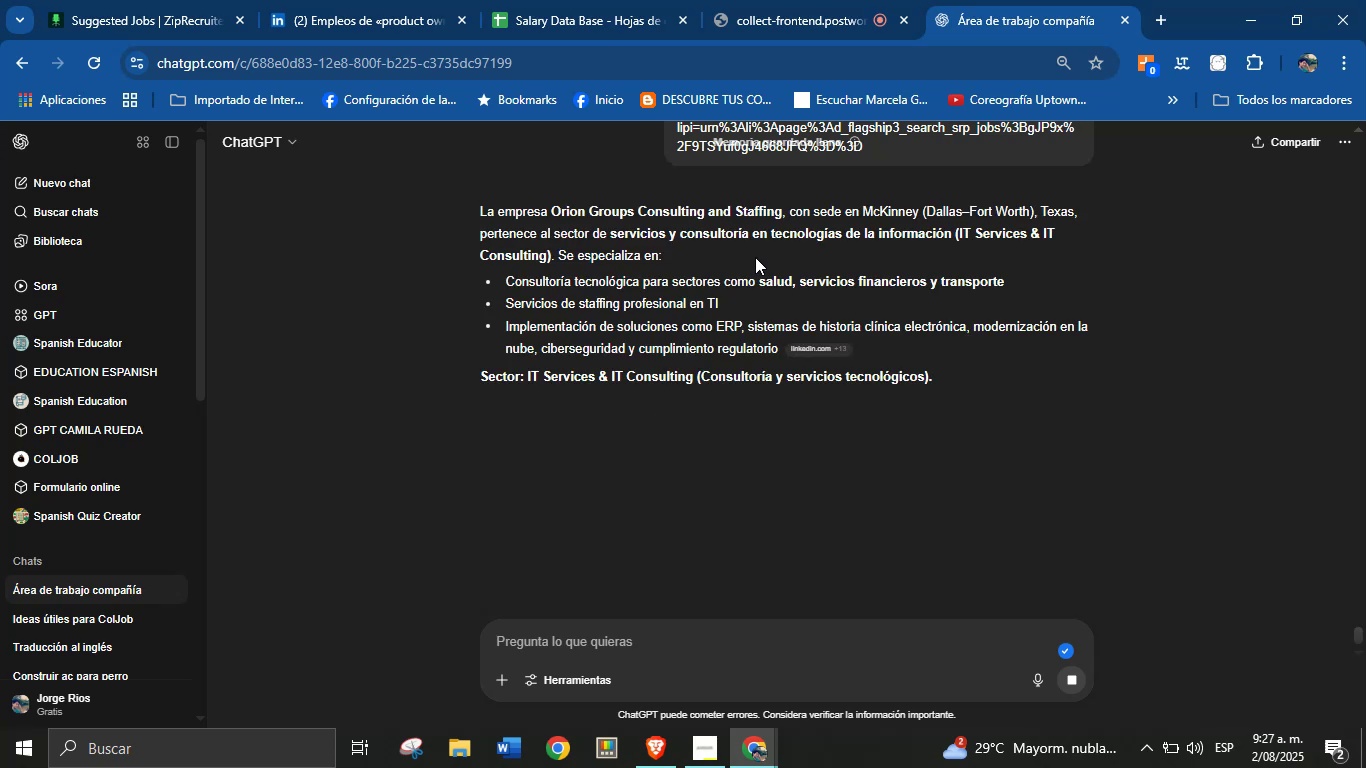 
wait(18.16)
 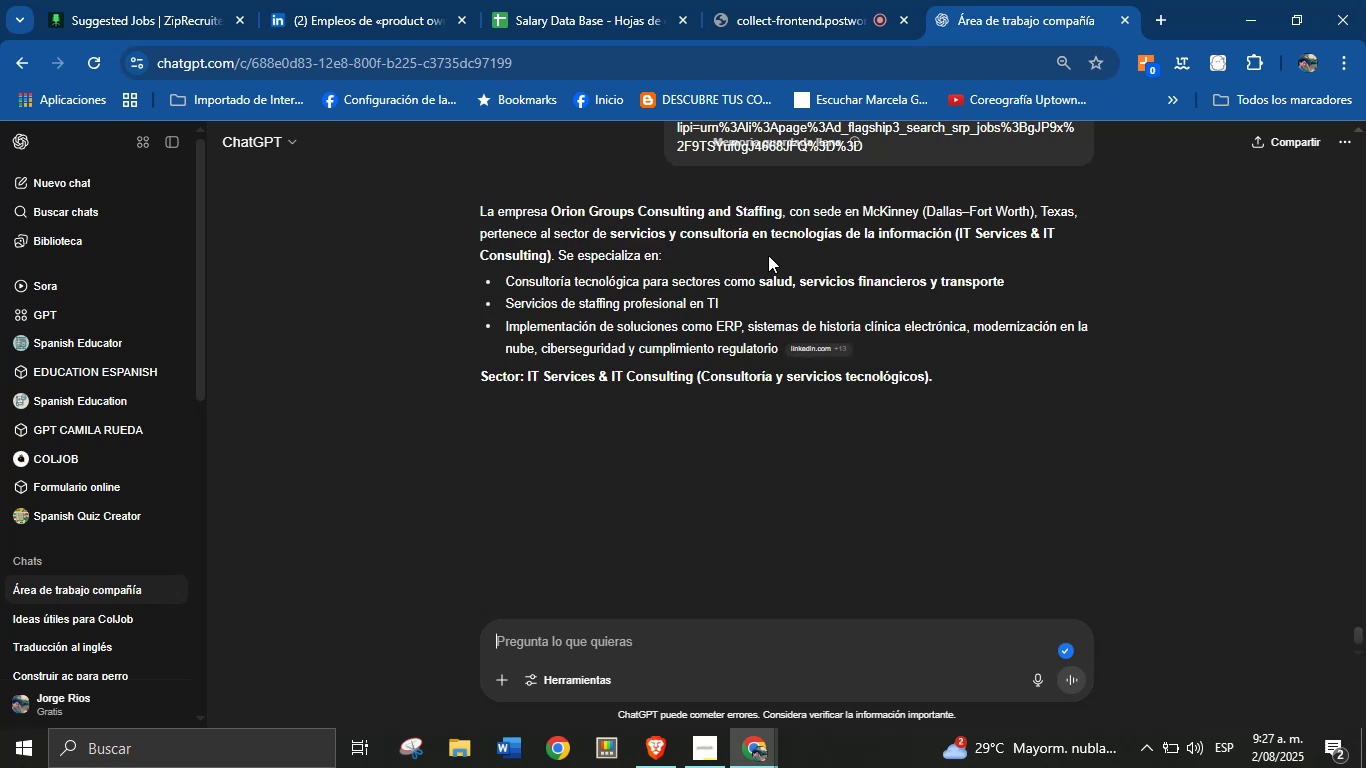 
key(Control+C)
 